 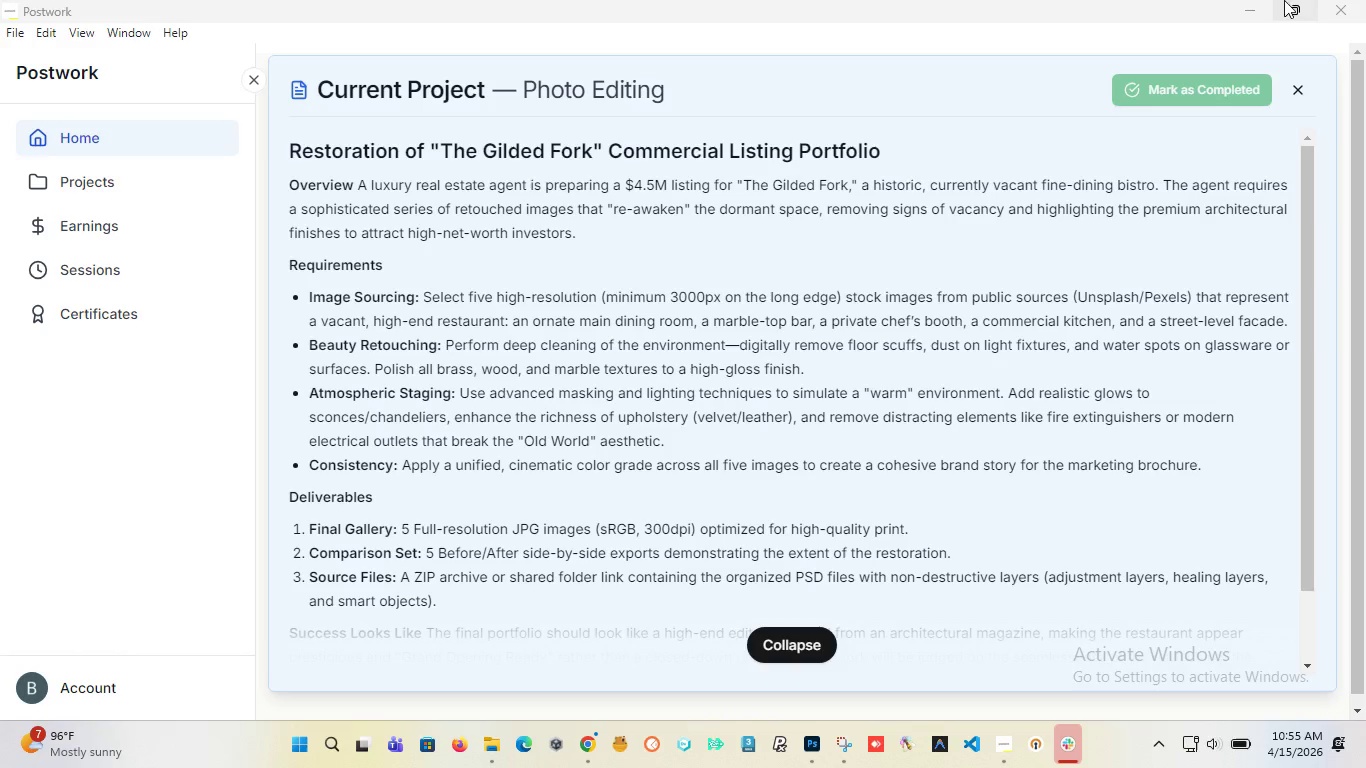 
left_click([801, 664])
 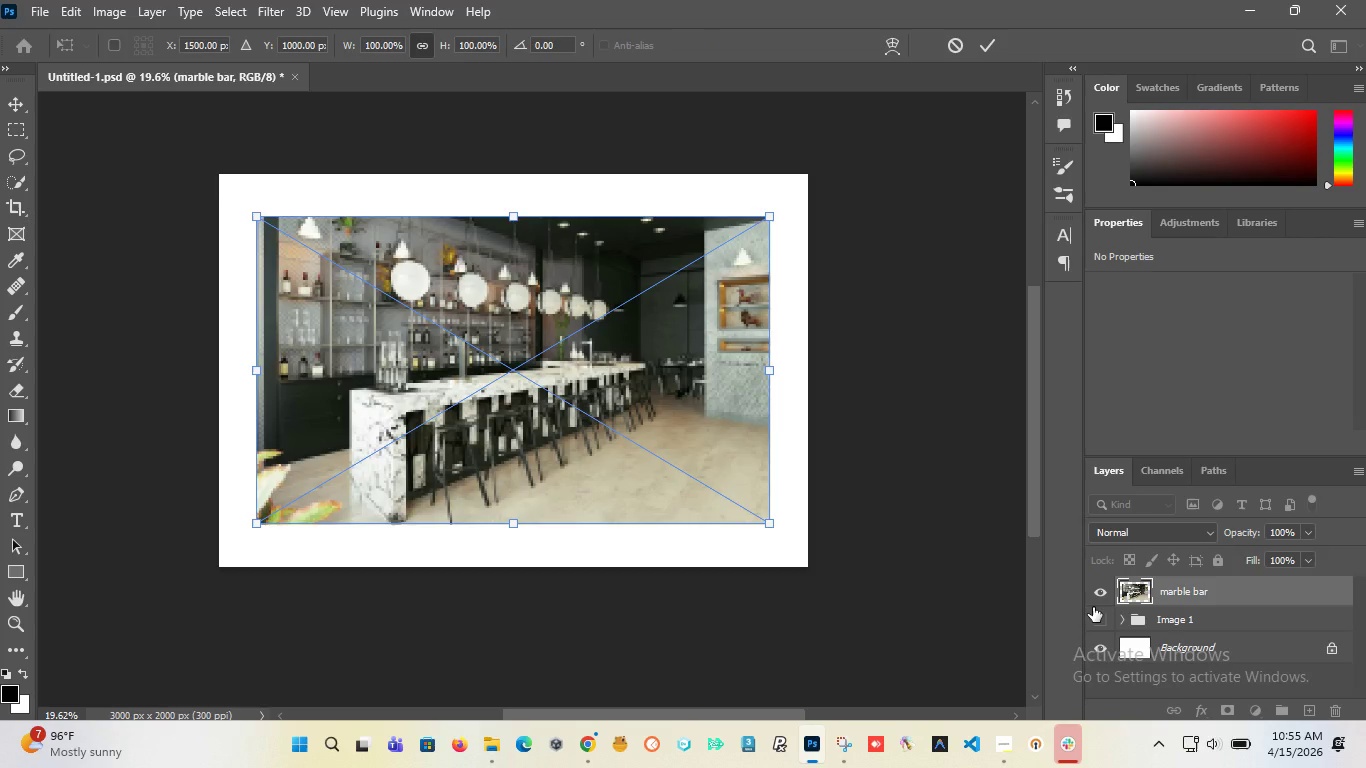 
wait(15.55)
 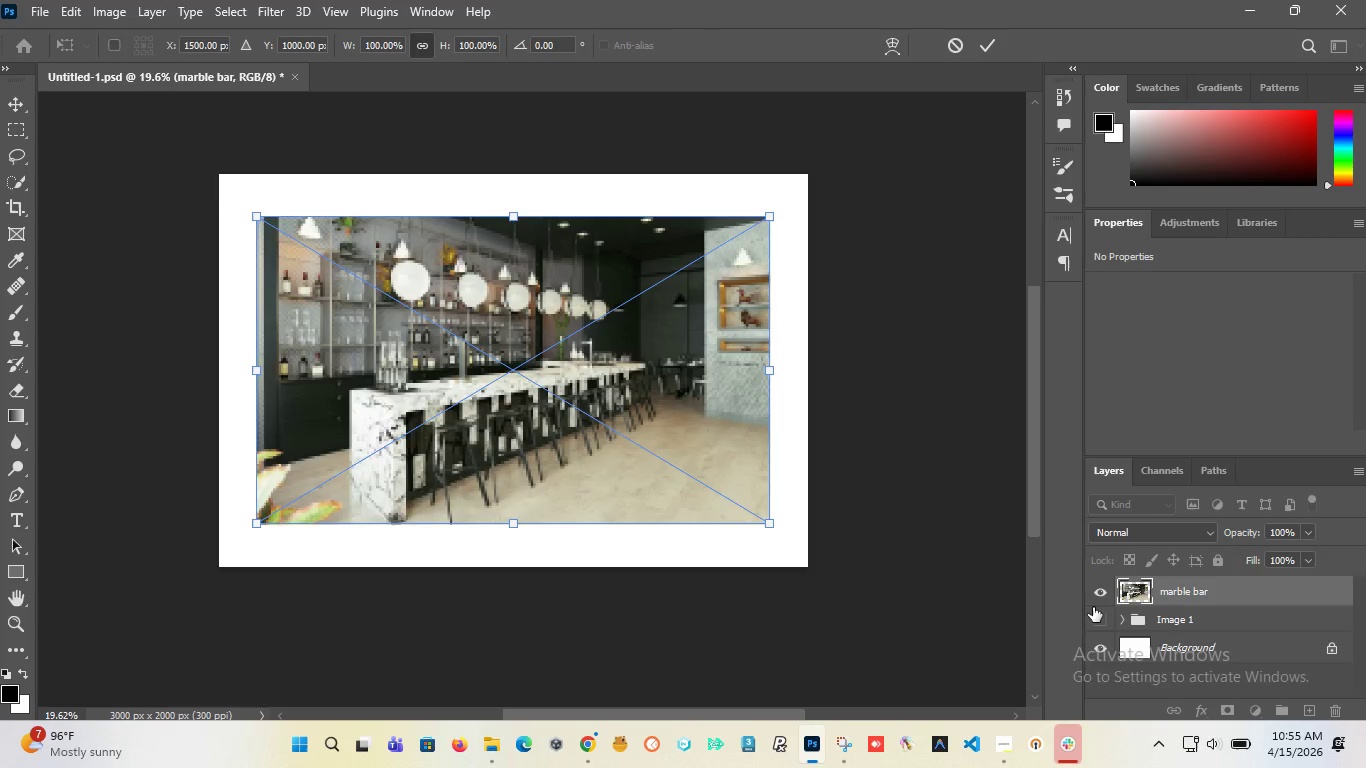 
hold_key(key=AltLeft, duration=1.52)
left_click_drag(start_coordinate=[771, 212], to_coordinate=[810, 189])
 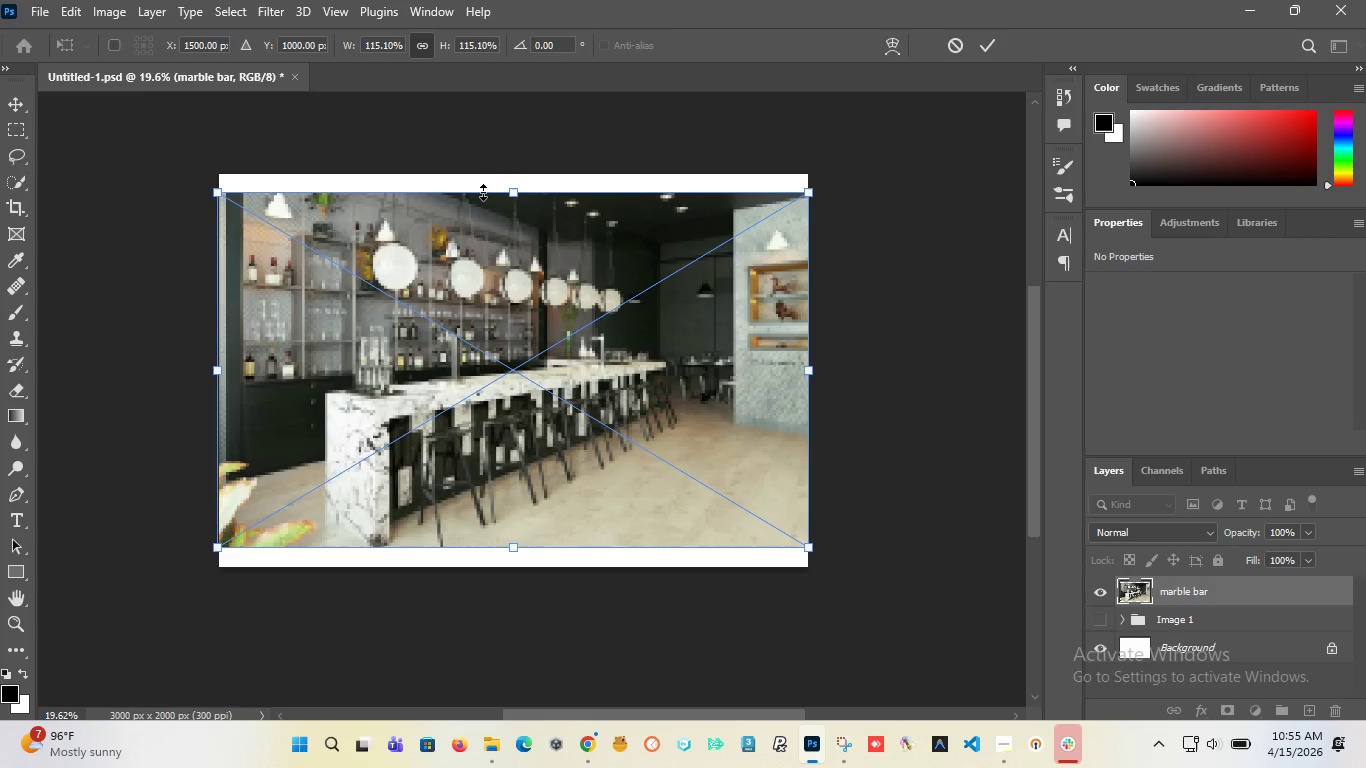 
hold_key(key=AltLeft, duration=0.62)
 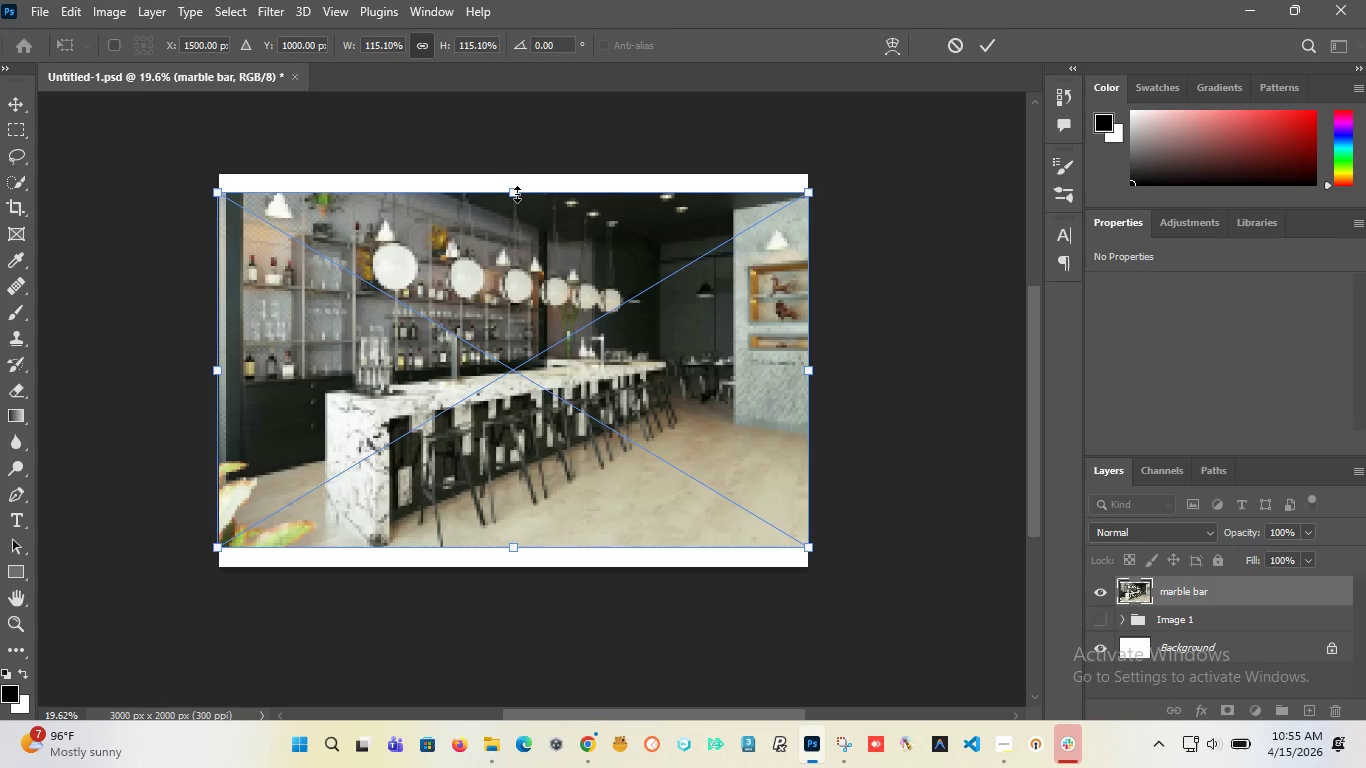 
hold_key(key=ShiftLeft, duration=1.22)
left_click_drag(start_coordinate=[517, 194], to_coordinate=[517, 179])
 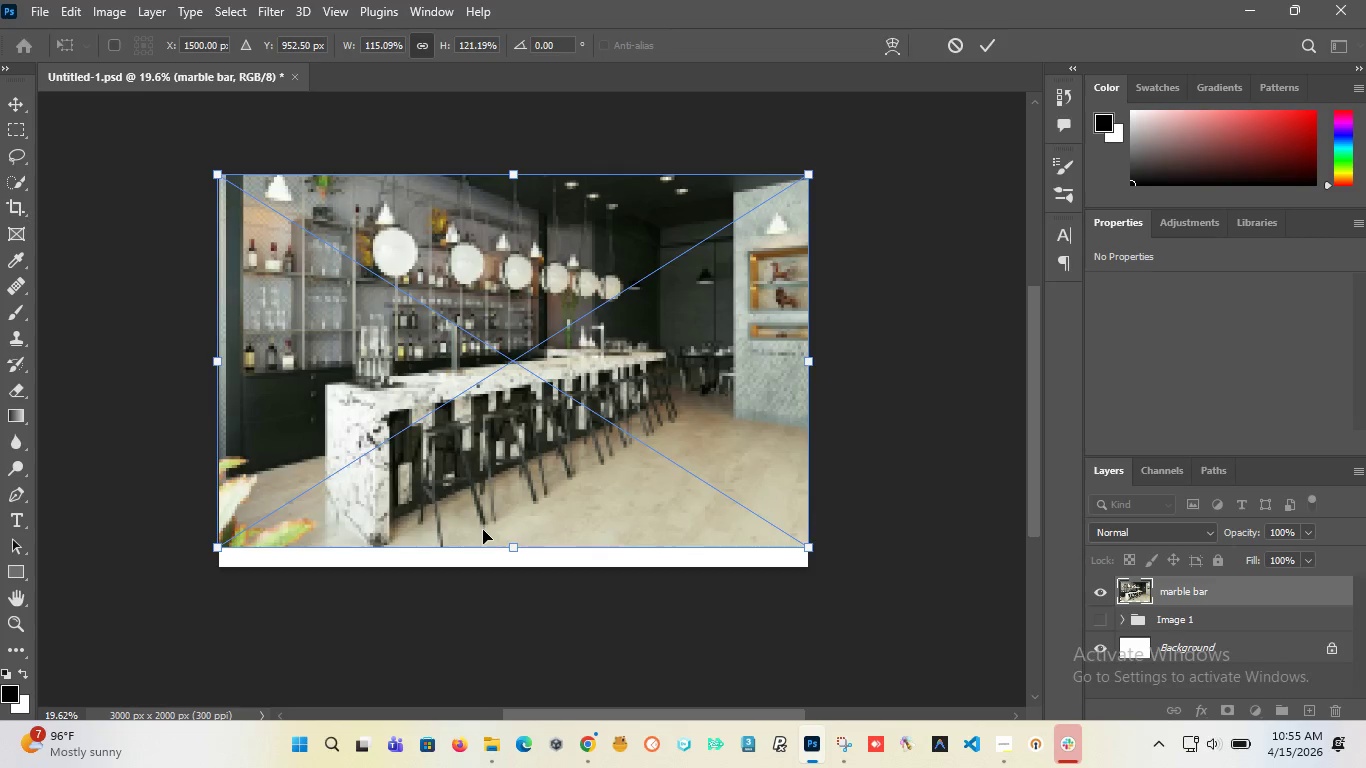 
hold_key(key=ShiftLeft, duration=1.52)
left_click_drag(start_coordinate=[509, 548], to_coordinate=[509, 563])
 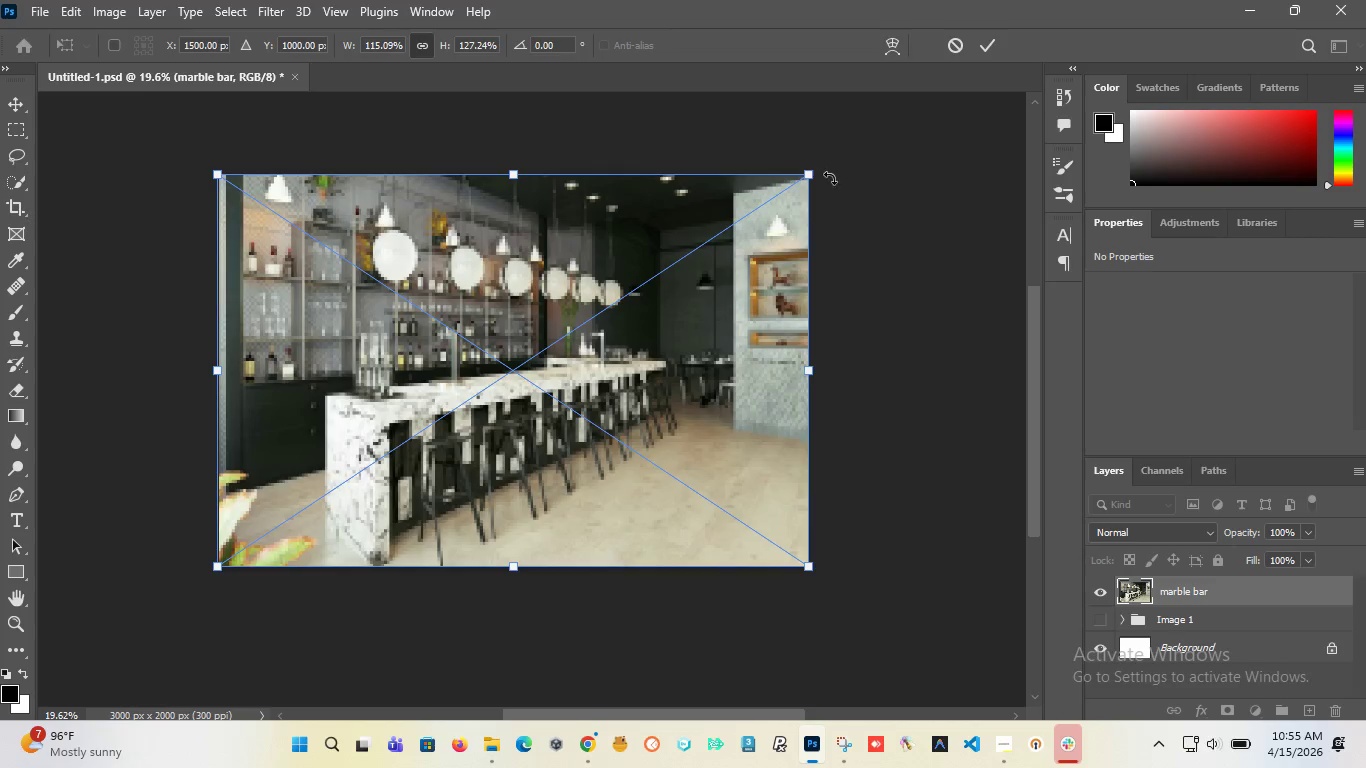 
key(Shift+ShiftLeft)
 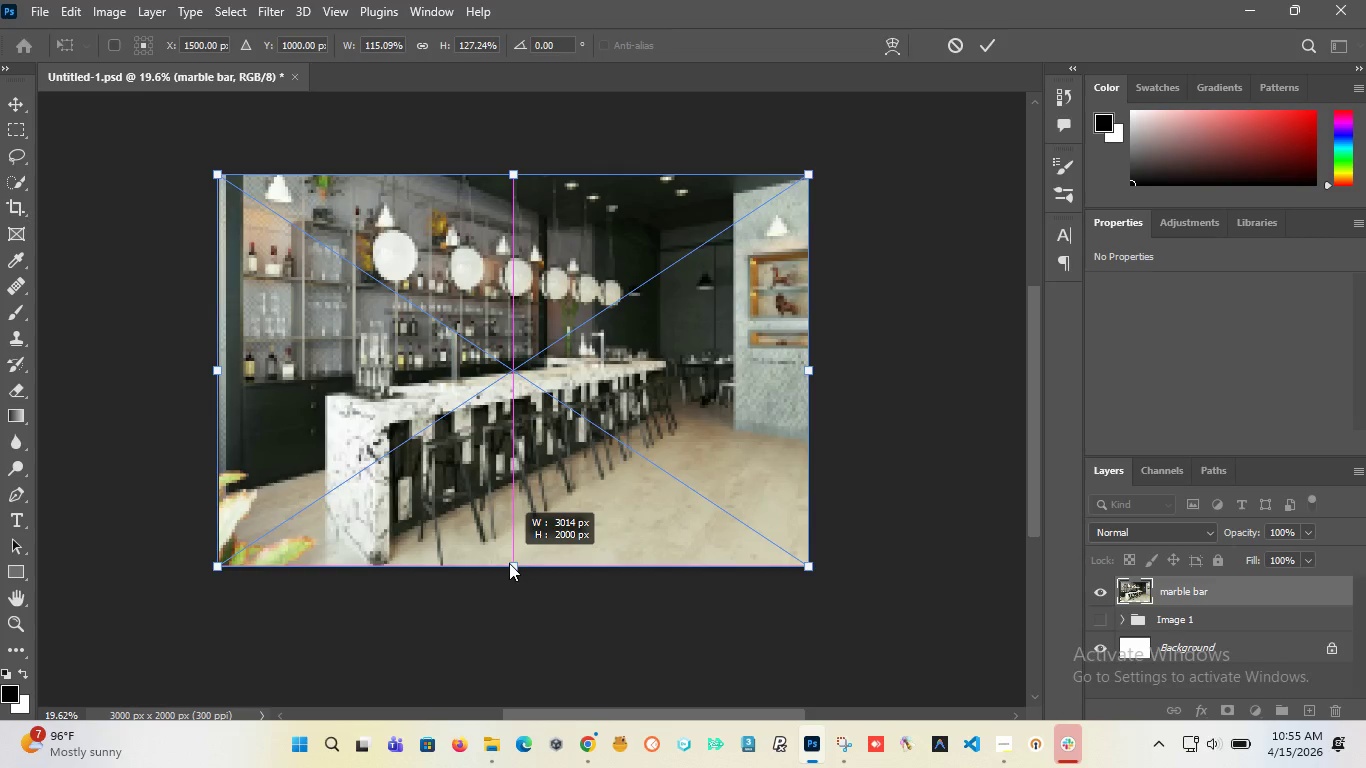 
key(Shift+ShiftLeft)
 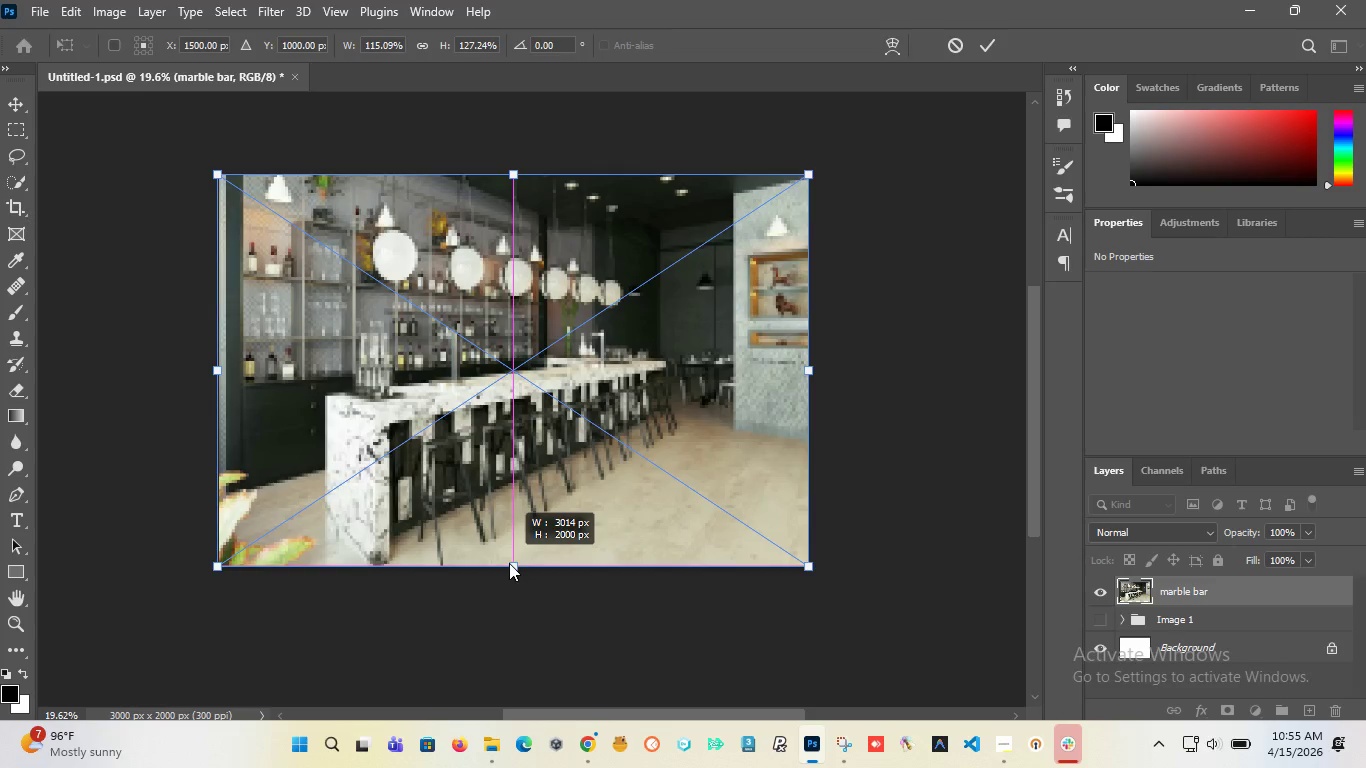 
key(Shift+ShiftLeft)
 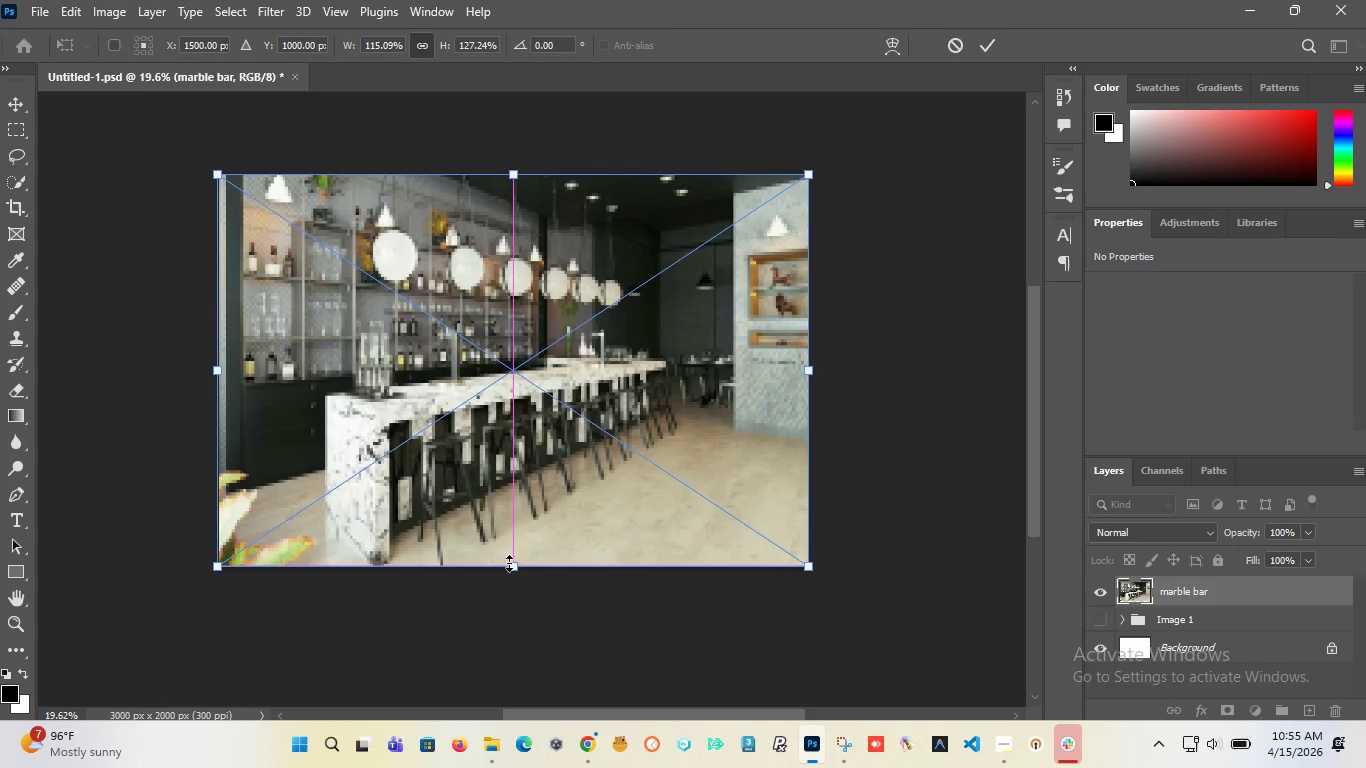 
key(Shift+ShiftLeft)
 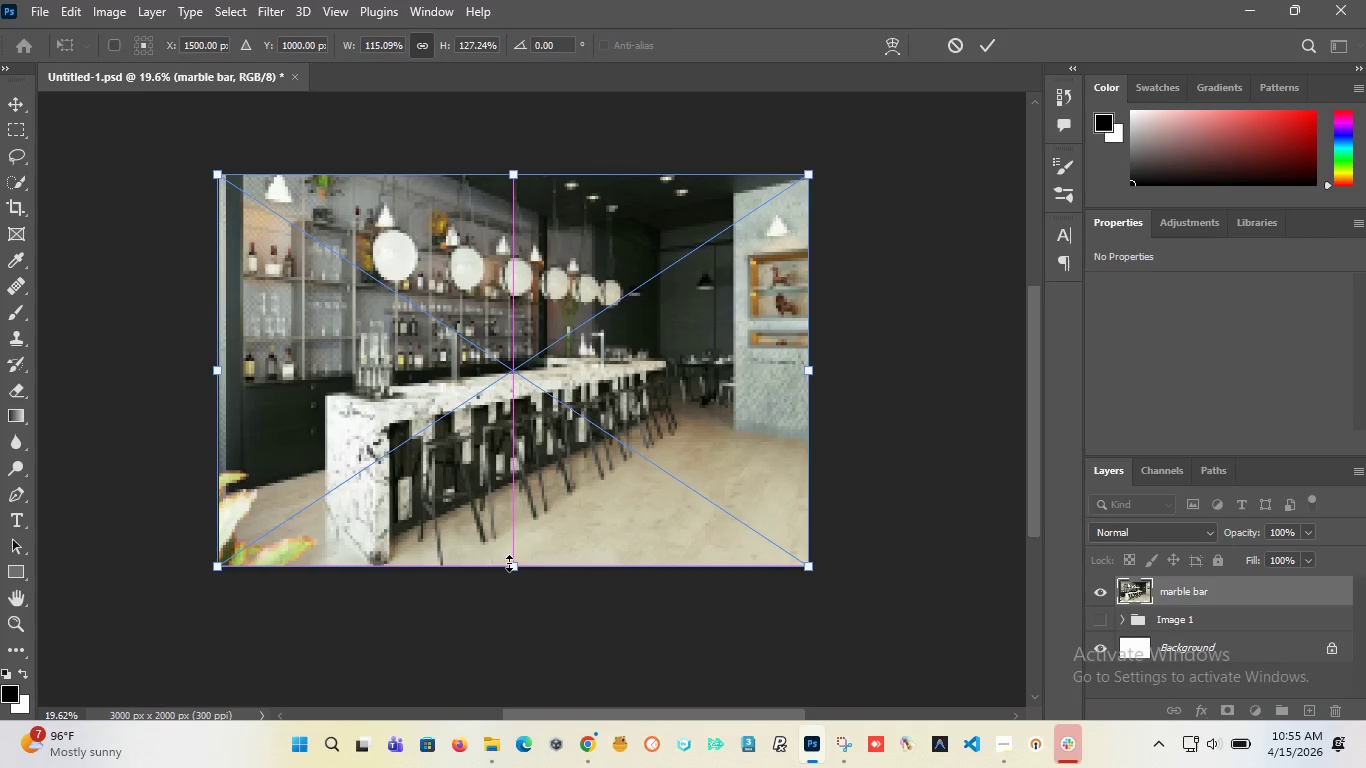 
key(Shift+ShiftLeft)
 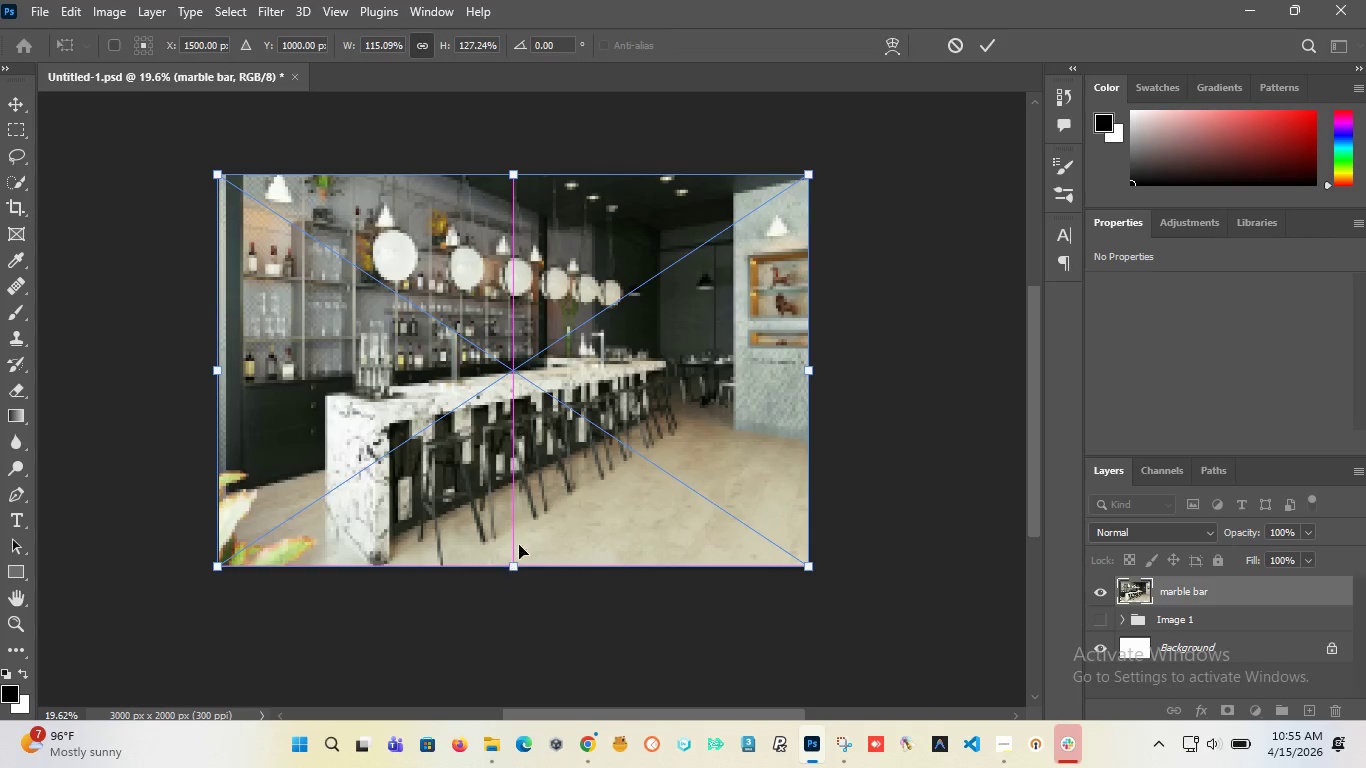 
key(Shift+ShiftLeft)
 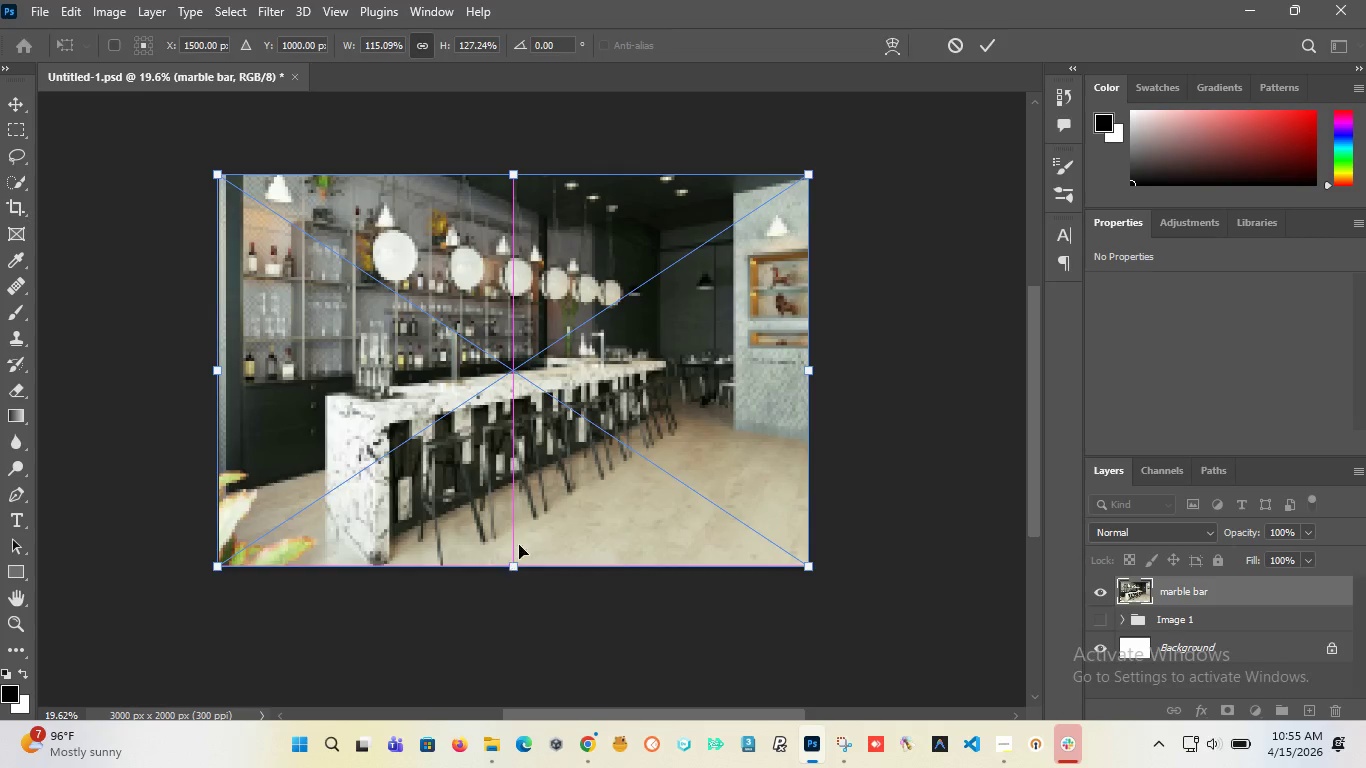 
key(Shift+ShiftLeft)
 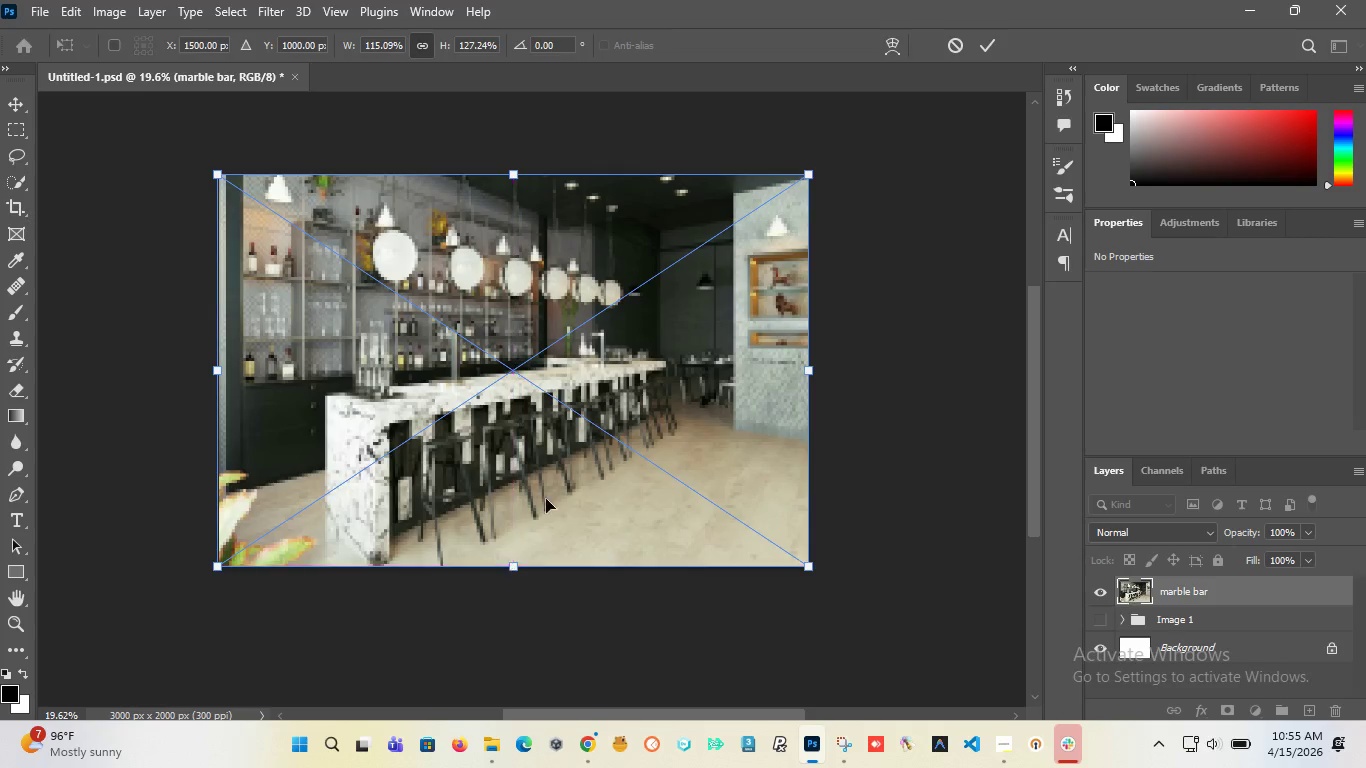 
key(Shift+ShiftLeft)
 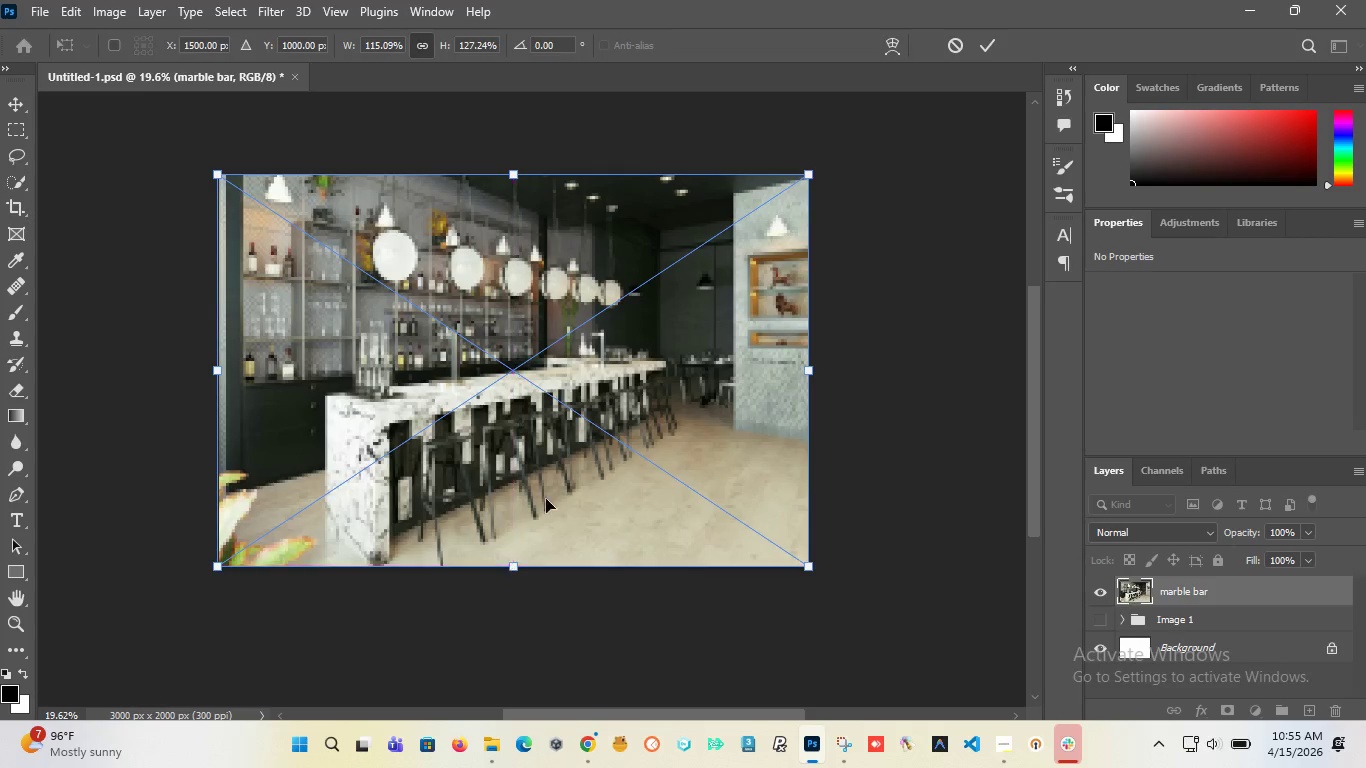 
key(Shift+ShiftLeft)
 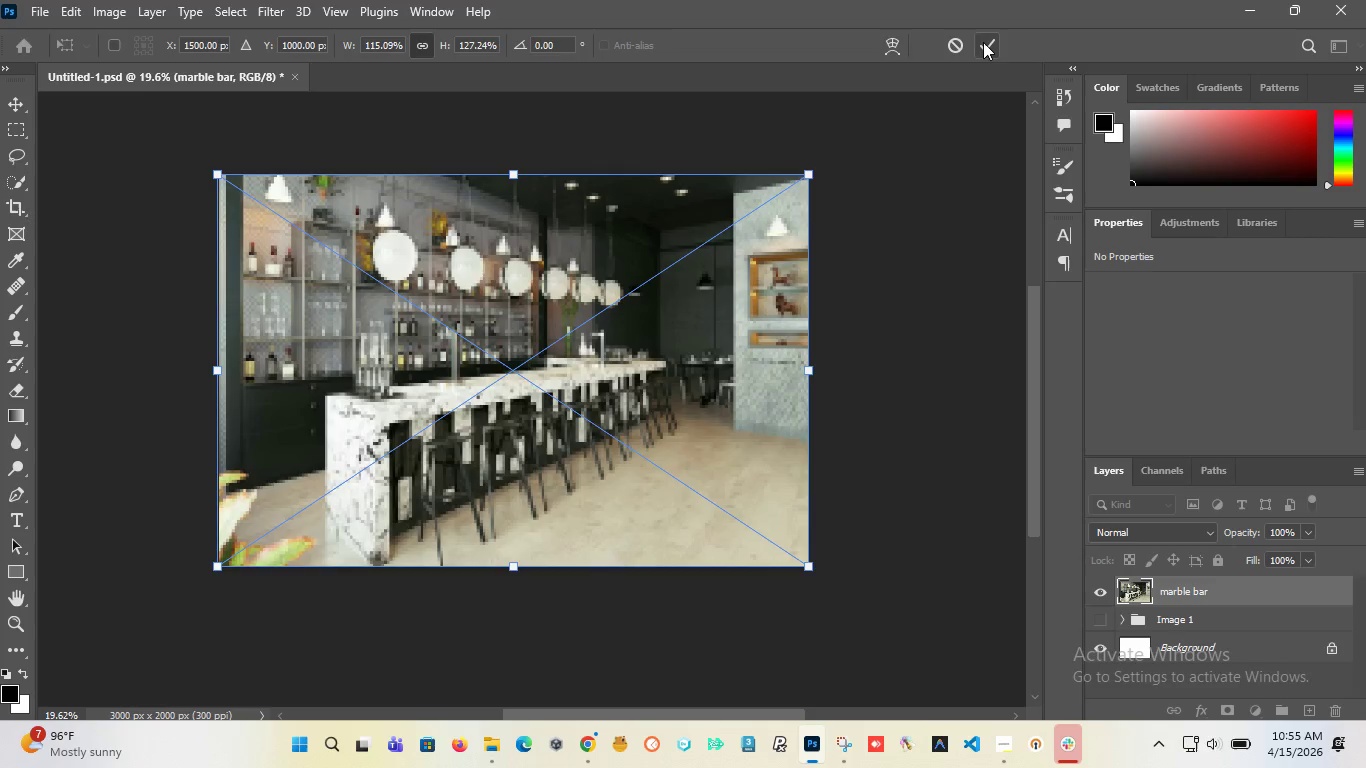 
left_click([983, 42])
 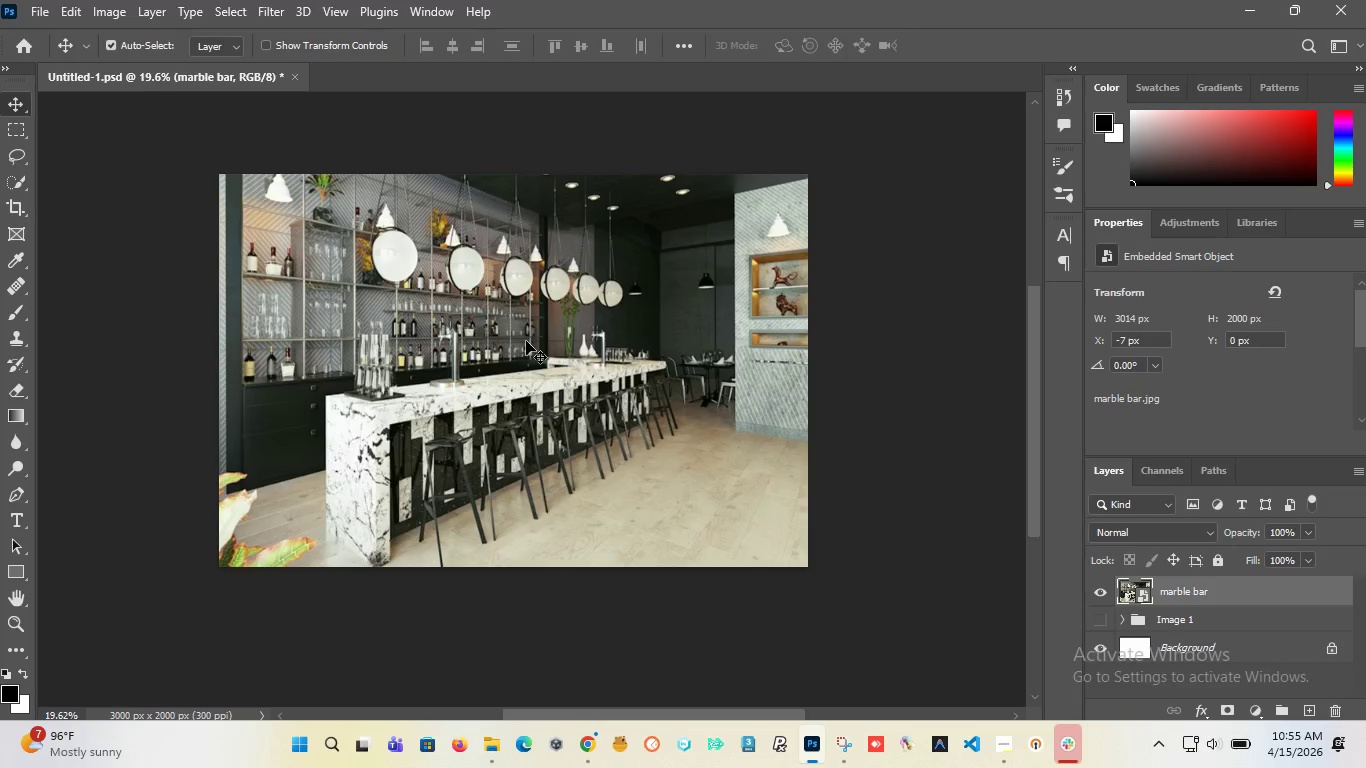 
hold_key(key=AltLeft, duration=1.52)
 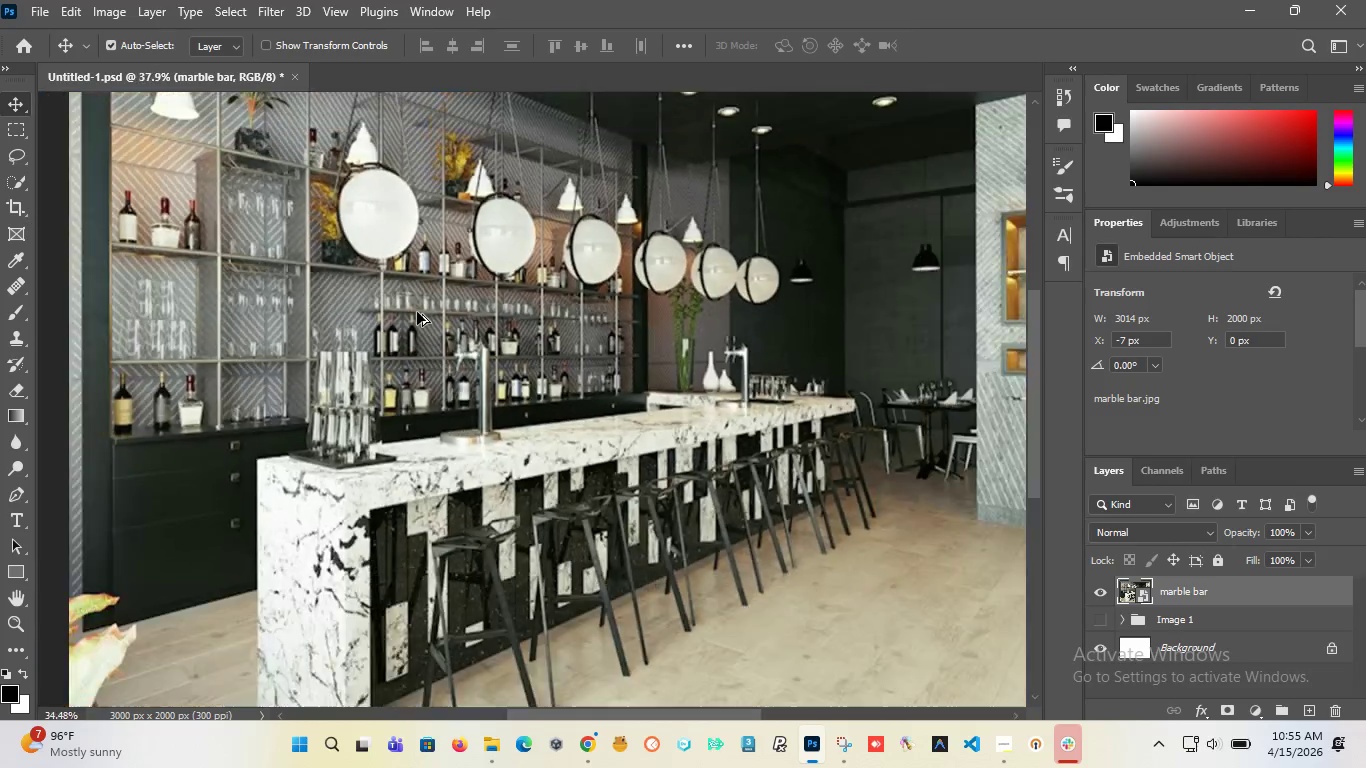 
hold_key(key=AltLeft, duration=1.5)
 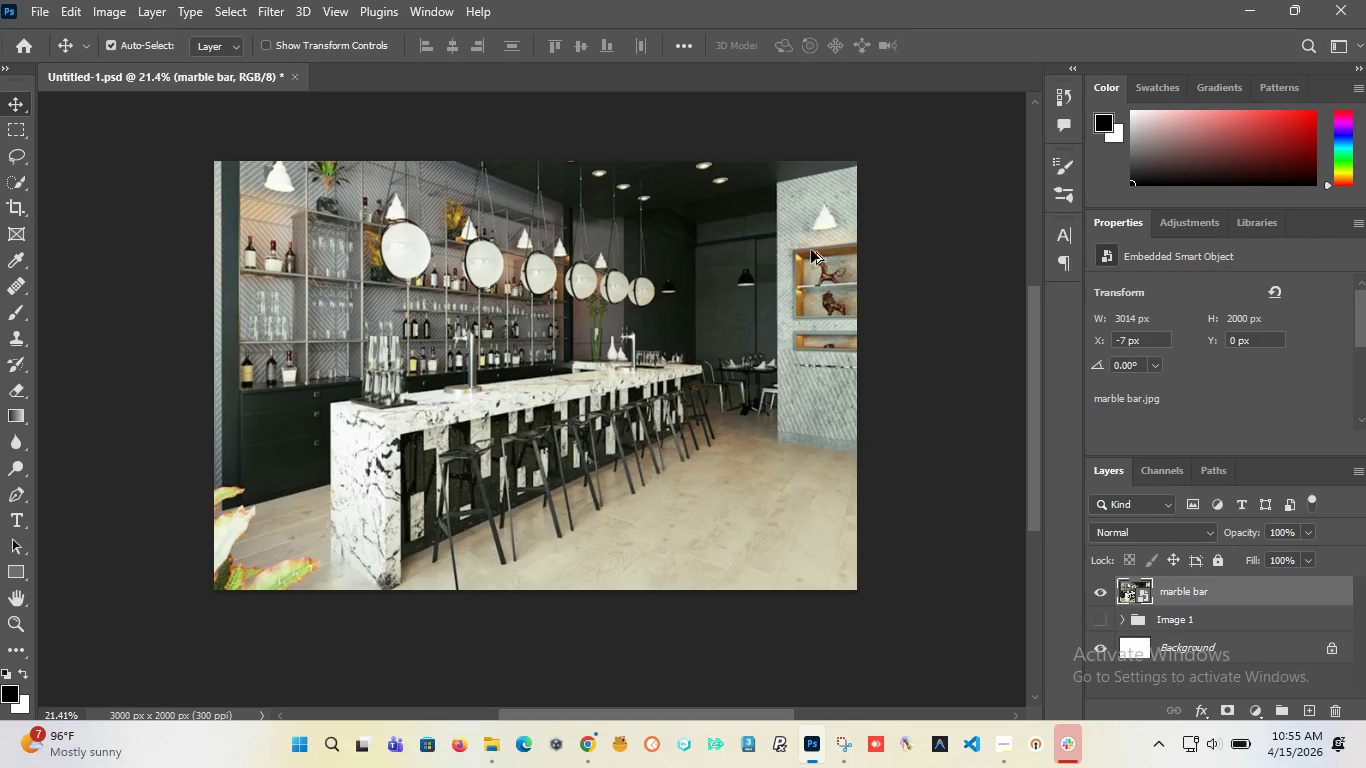 
scroll: coordinate [417, 312], scroll_direction: up, amount: 9.0
 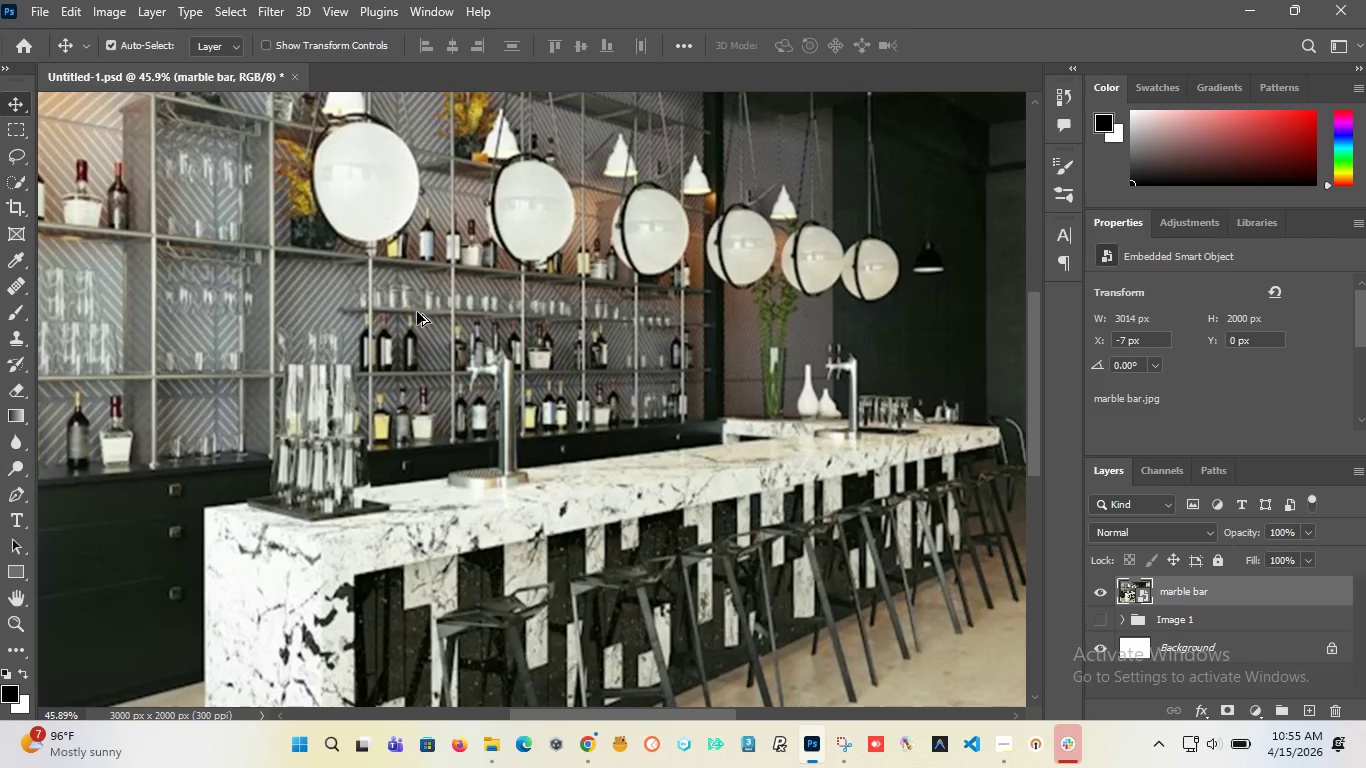 
scroll: coordinate [417, 312], scroll_direction: down, amount: 6.0
 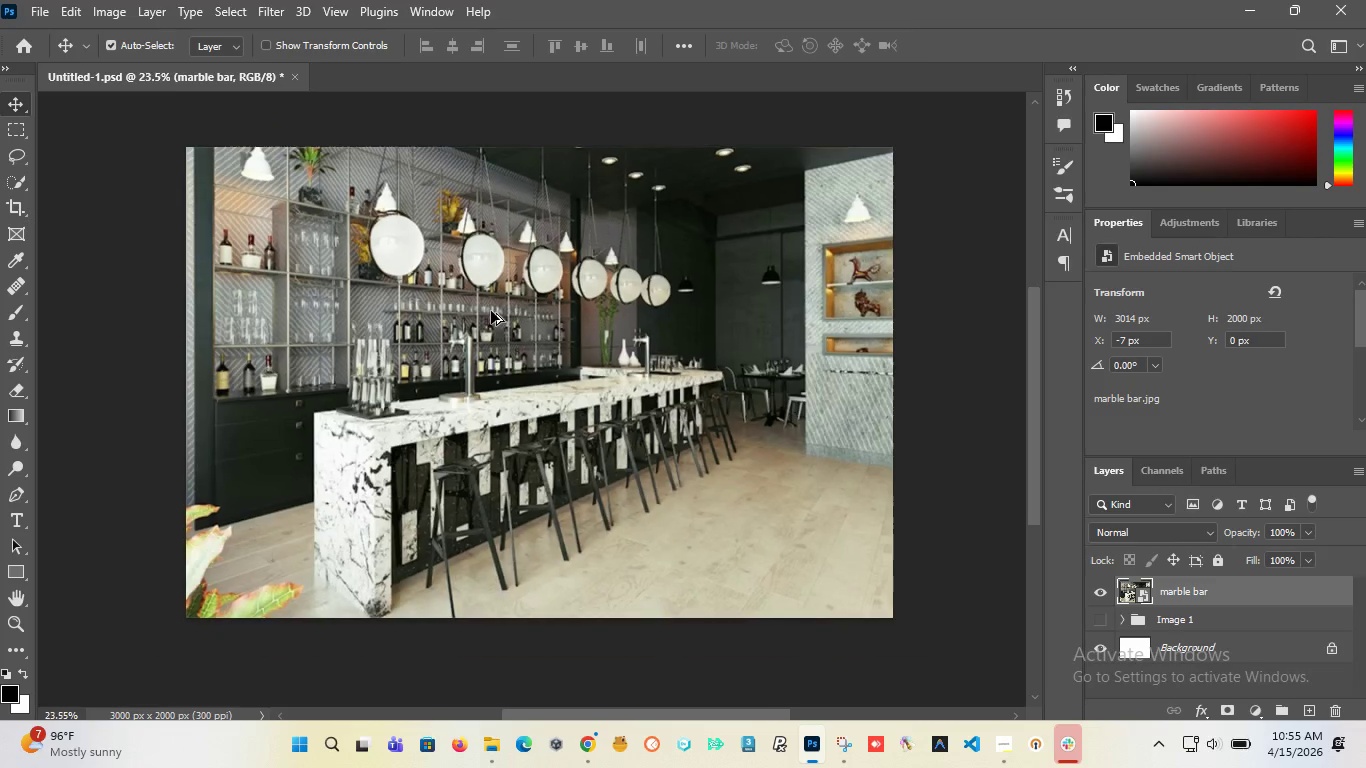 
hold_key(key=AltLeft, duration=1.53)
 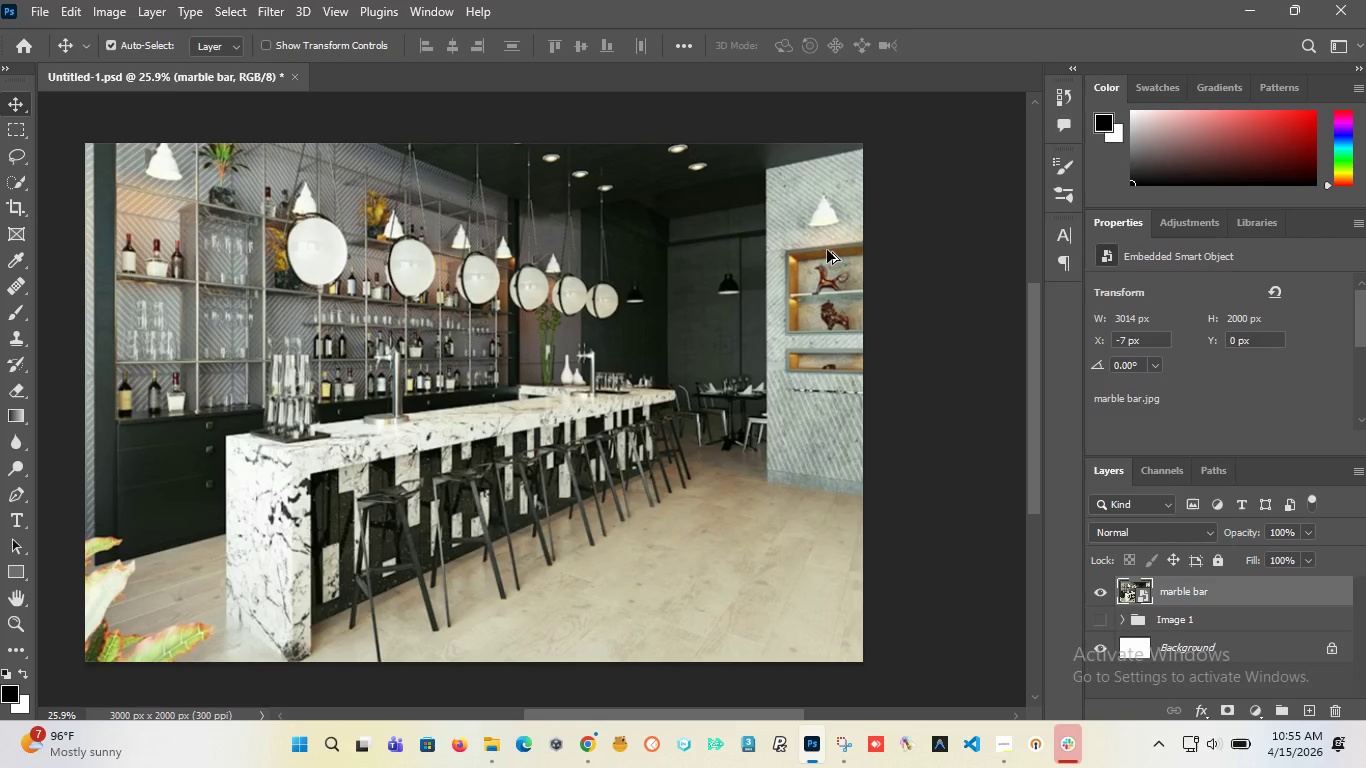 
scroll: coordinate [491, 311], scroll_direction: down, amount: 2.0
 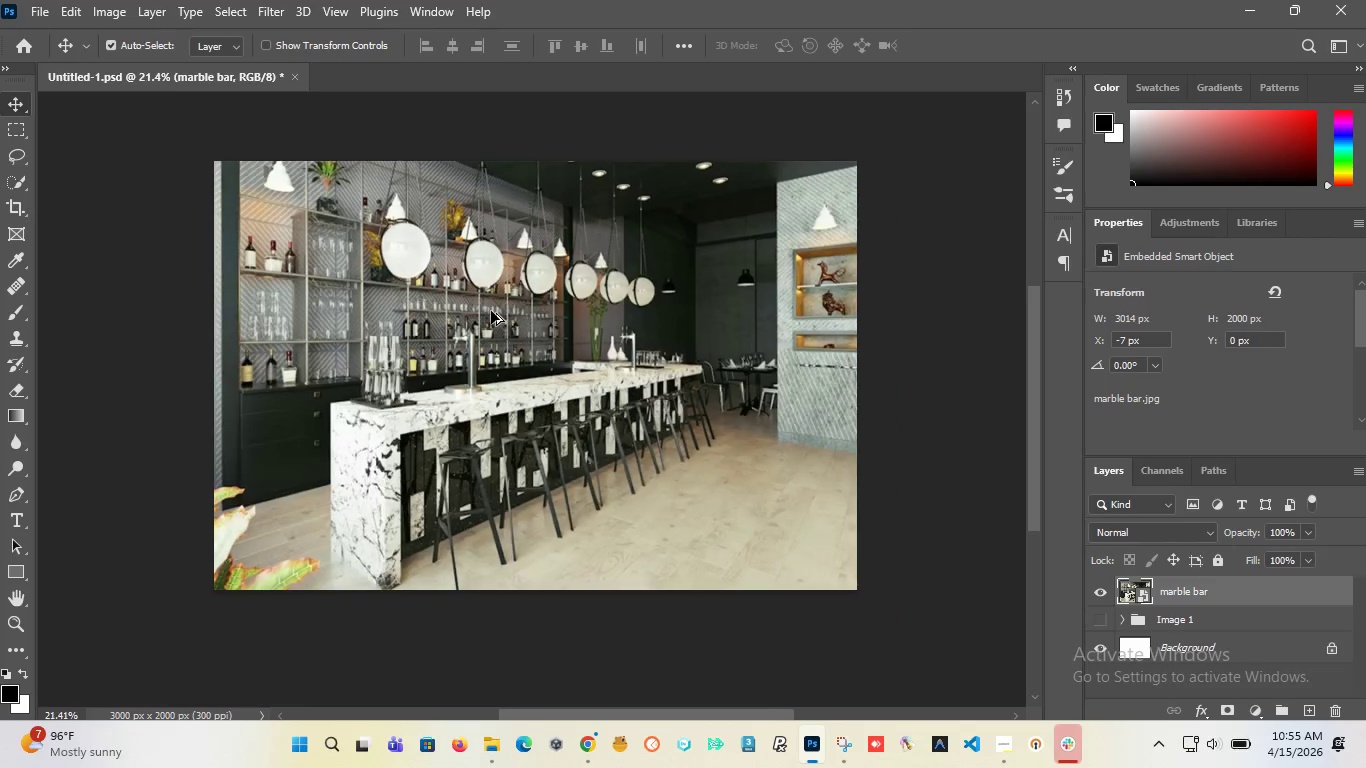 
scroll: coordinate [827, 250], scroll_direction: up, amount: 2.0
 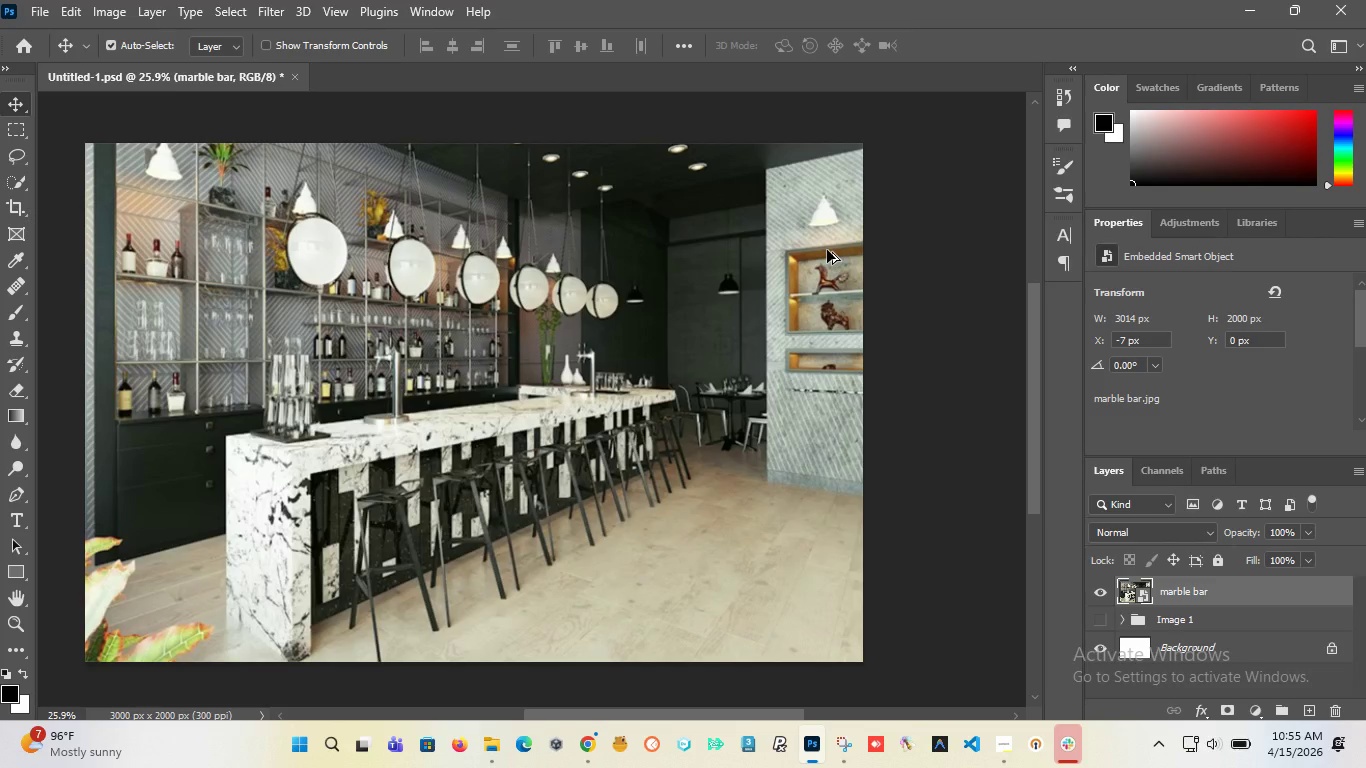 
hold_key(key=AltLeft, duration=1.53)
 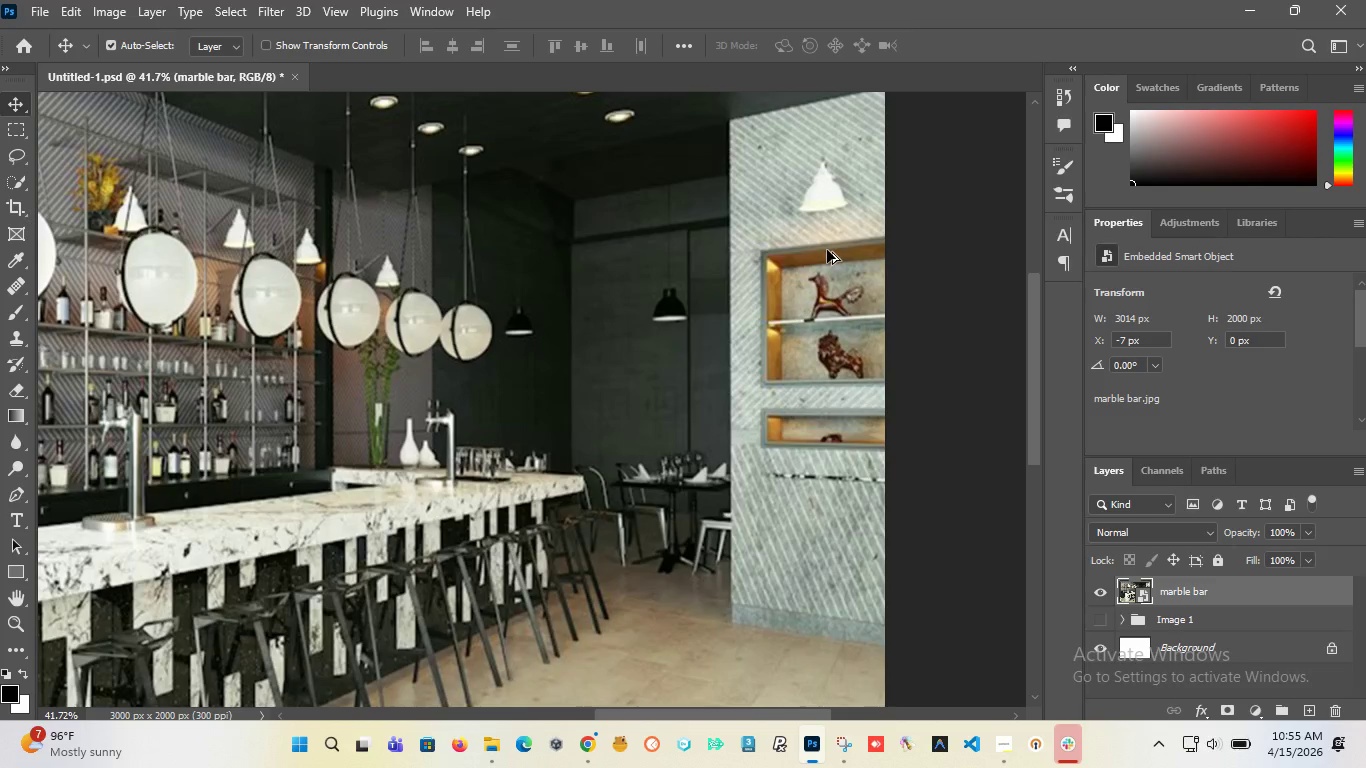 
hold_key(key=AltLeft, duration=1.52)
 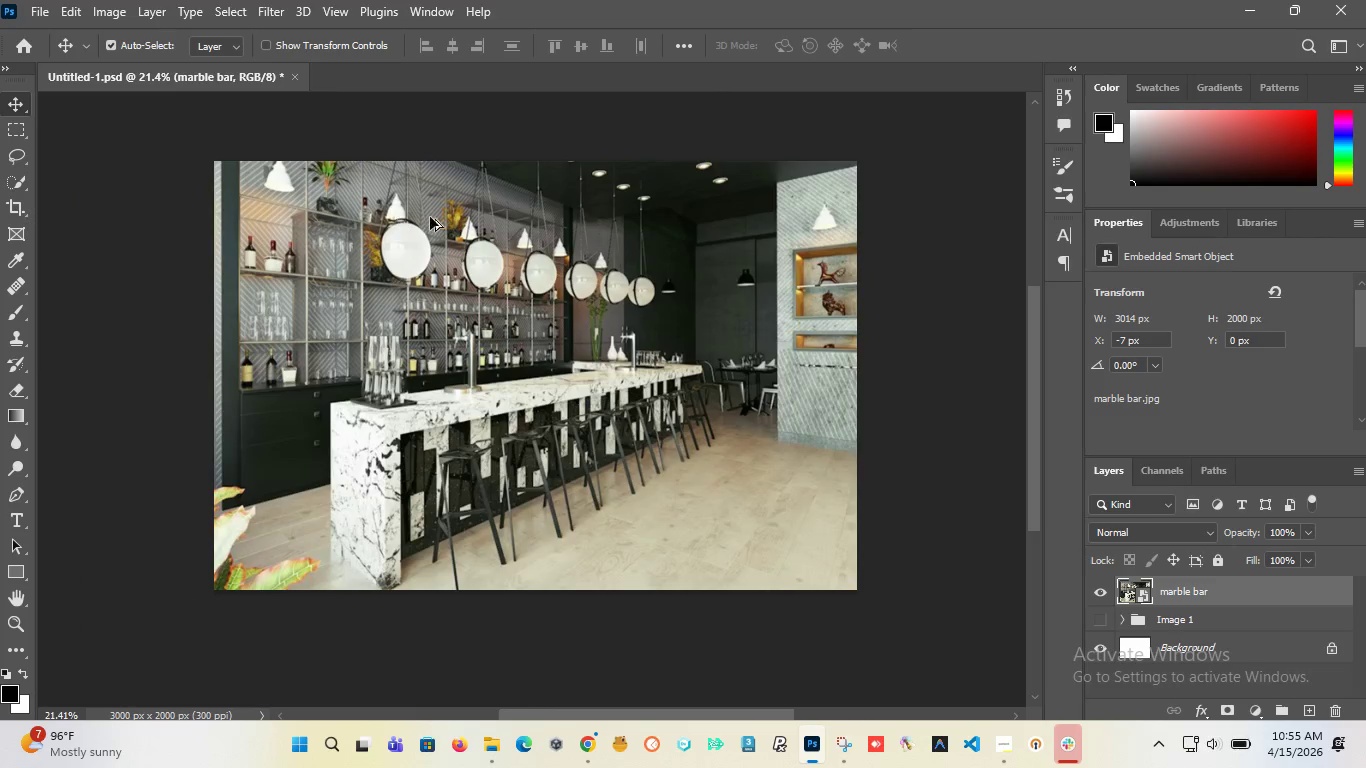 
scroll: coordinate [827, 250], scroll_direction: up, amount: 5.0
 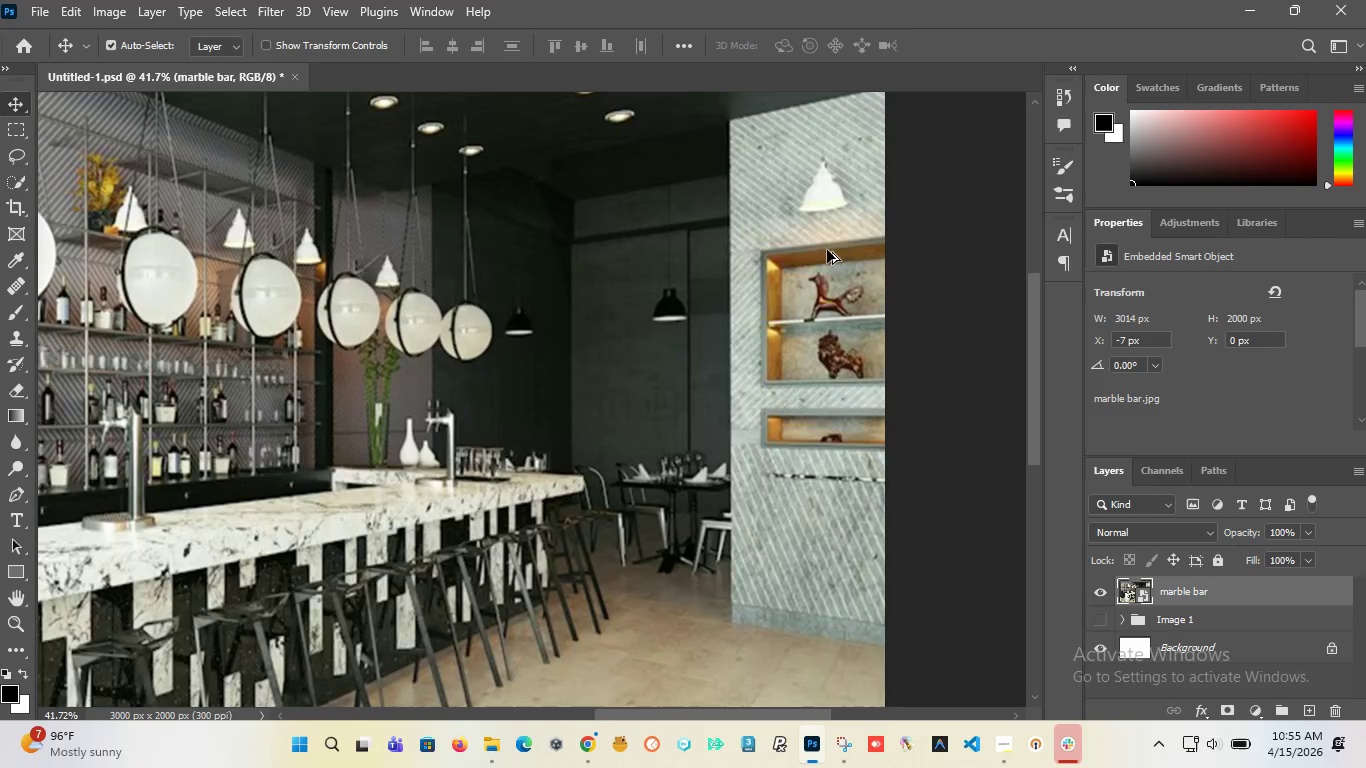 
hold_key(key=AltLeft, duration=1.5)
scroll: coordinate [827, 250], scroll_direction: down, amount: 7.0
 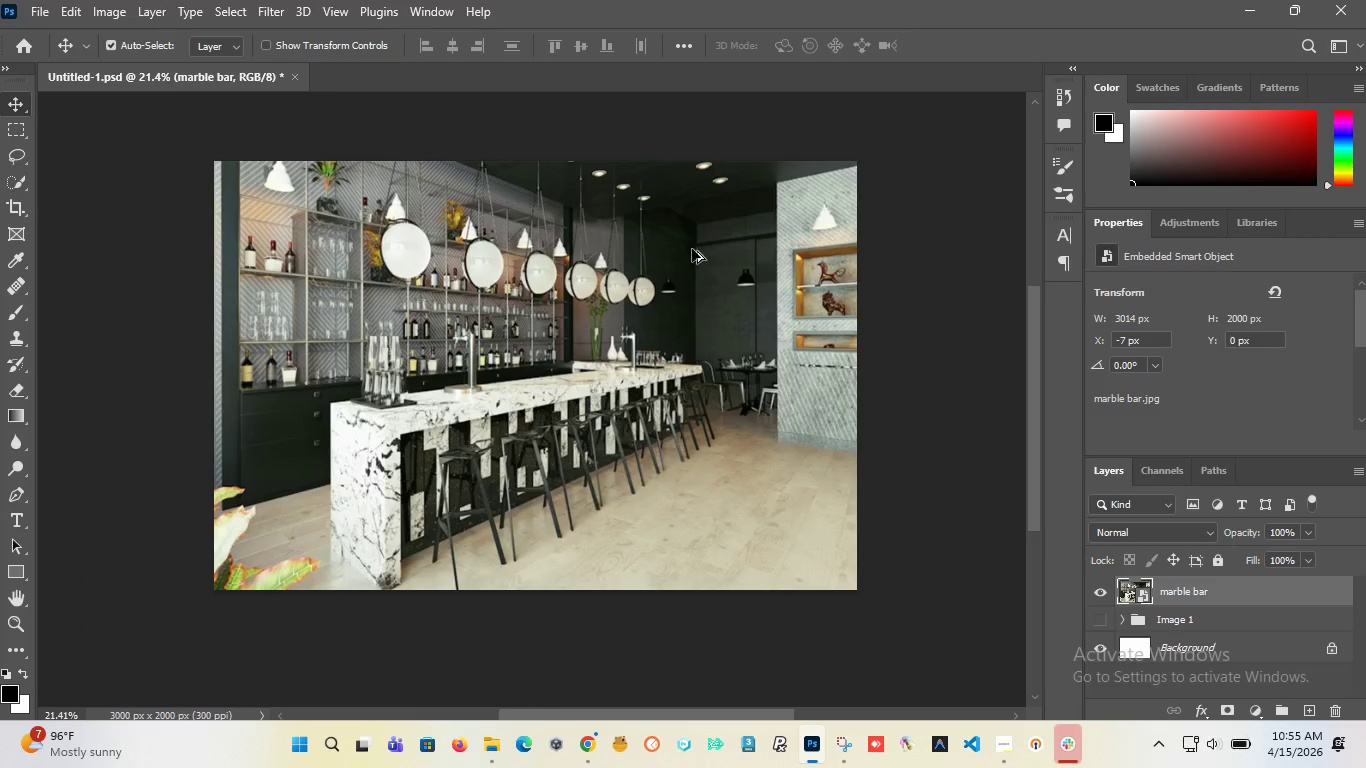 
hold_key(key=AltLeft, duration=1.5)
 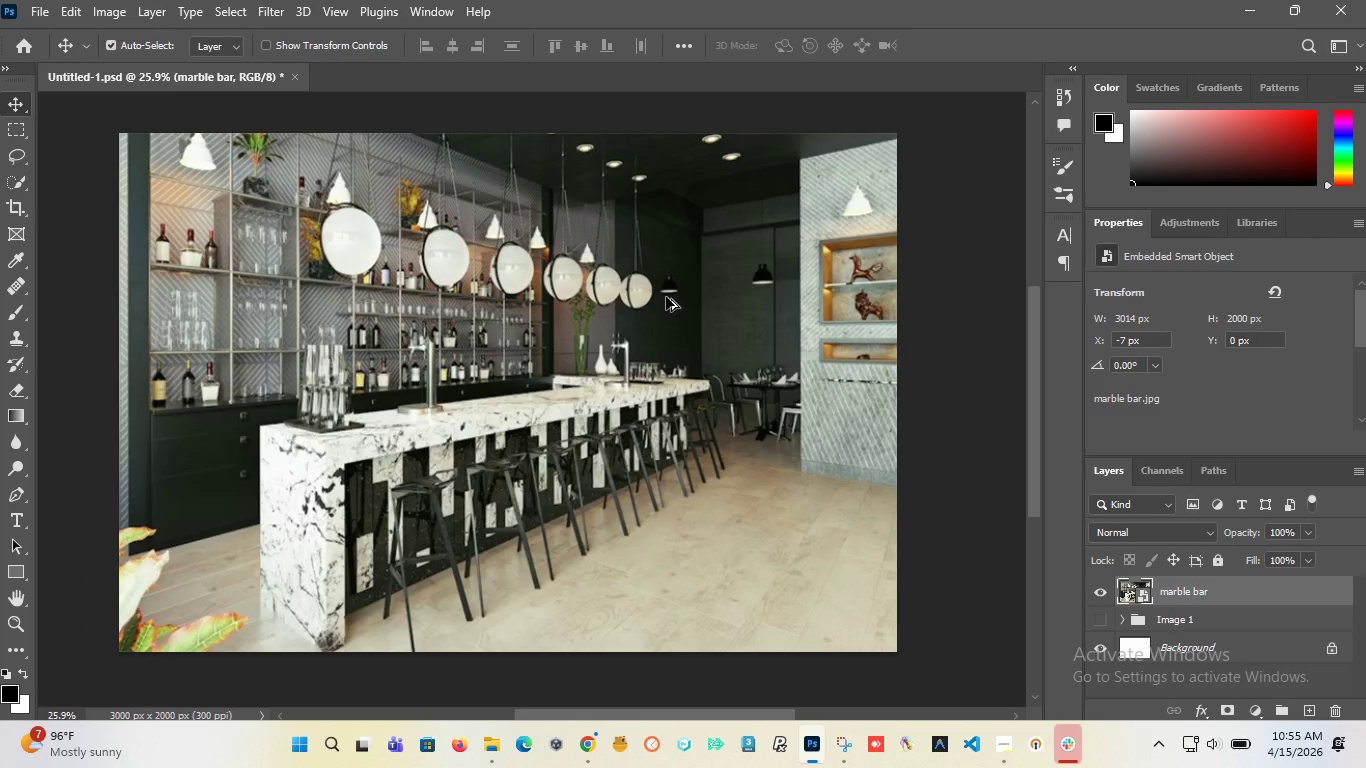 
scroll: coordinate [666, 297], scroll_direction: up, amount: 2.0
 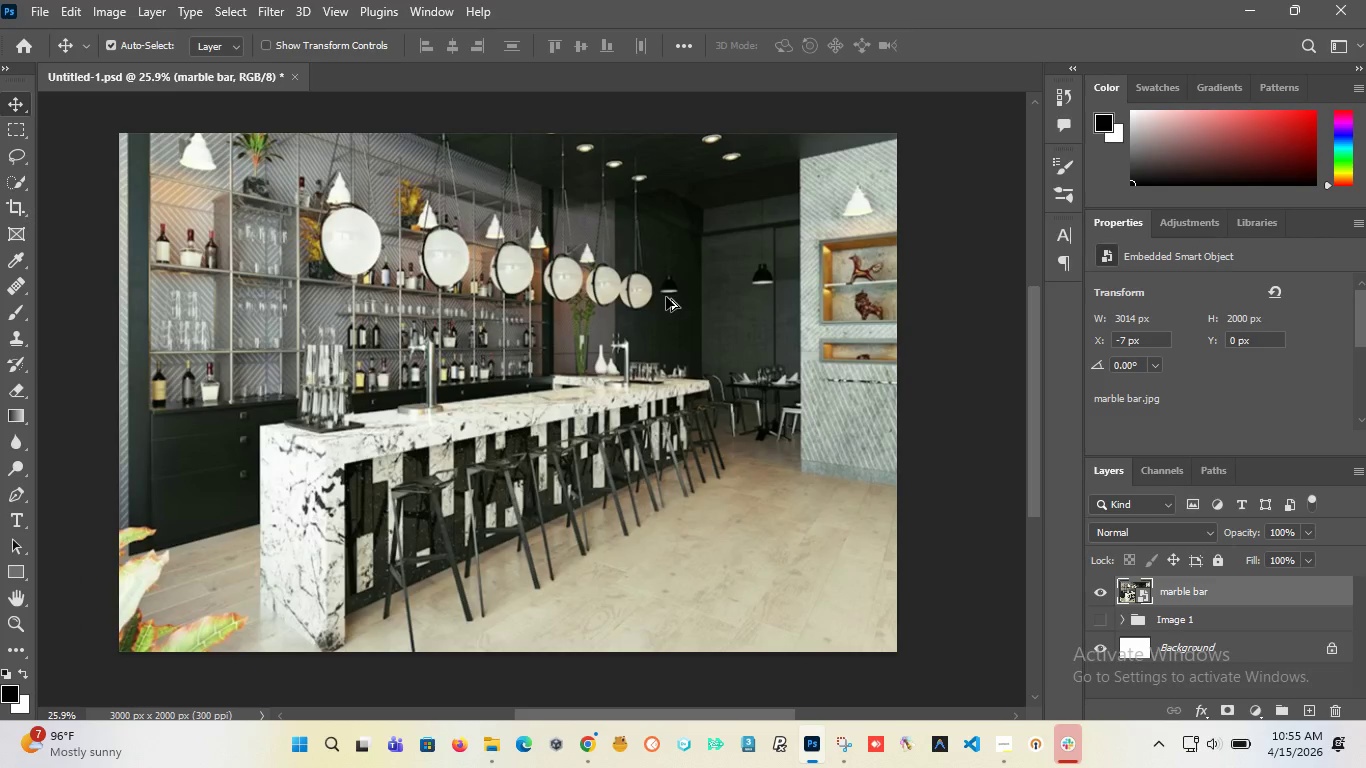 
hold_key(key=AltLeft, duration=1.5)
 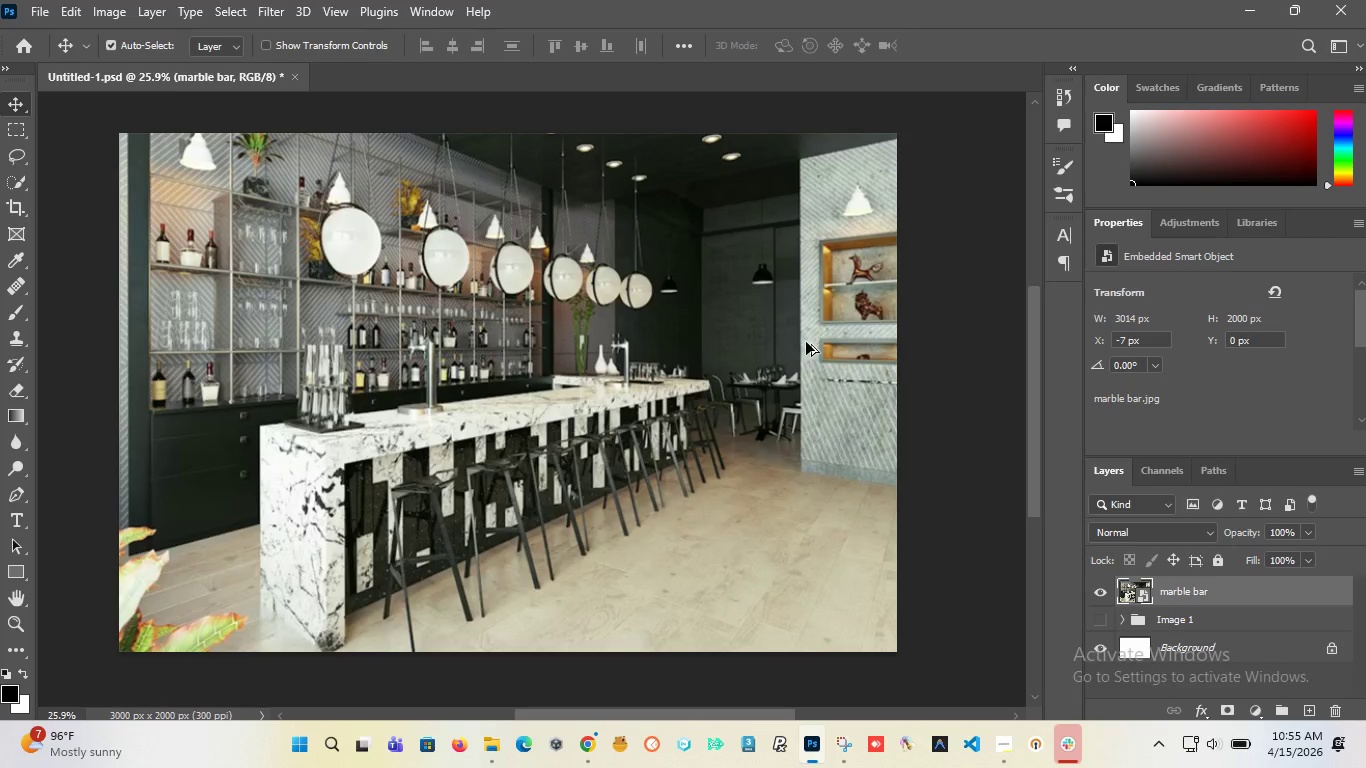 
hold_key(key=AltLeft, duration=1.5)
 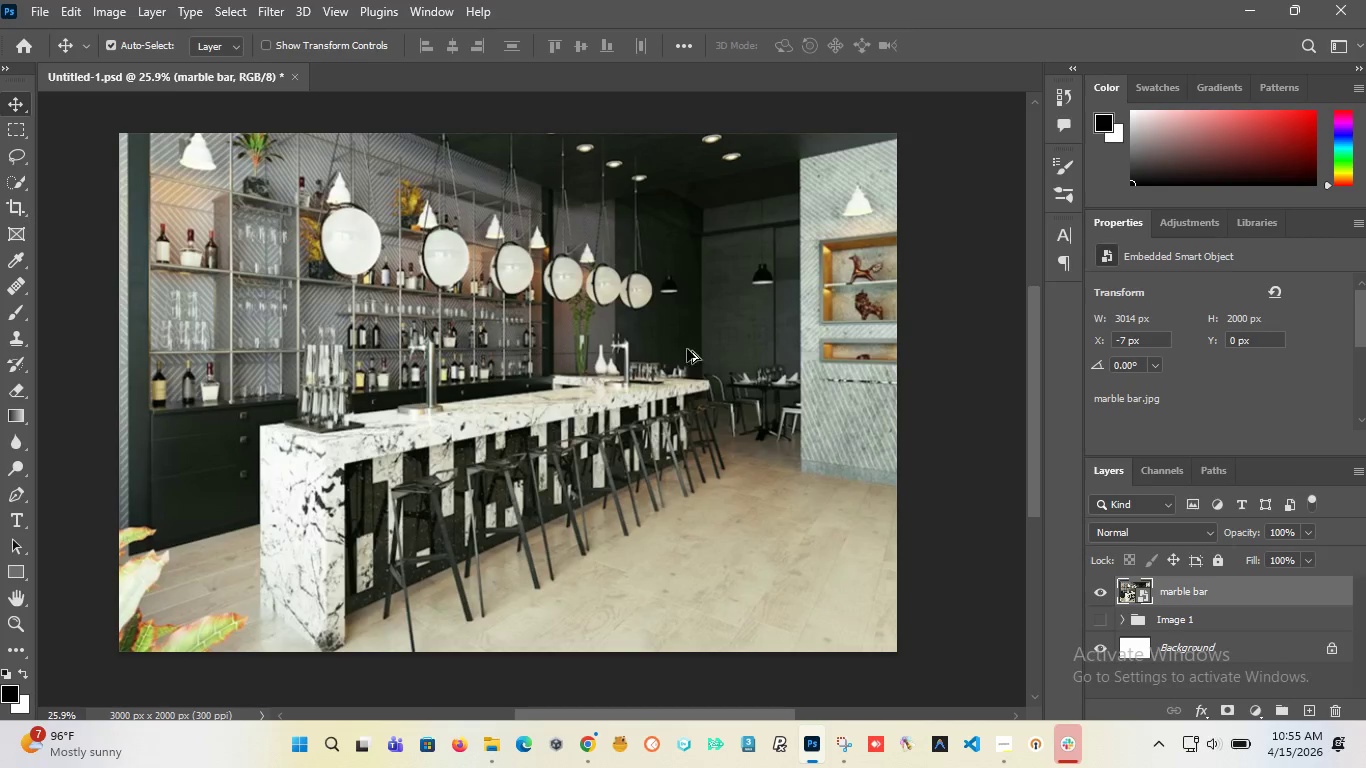 
hold_key(key=AltLeft, duration=1.5)
 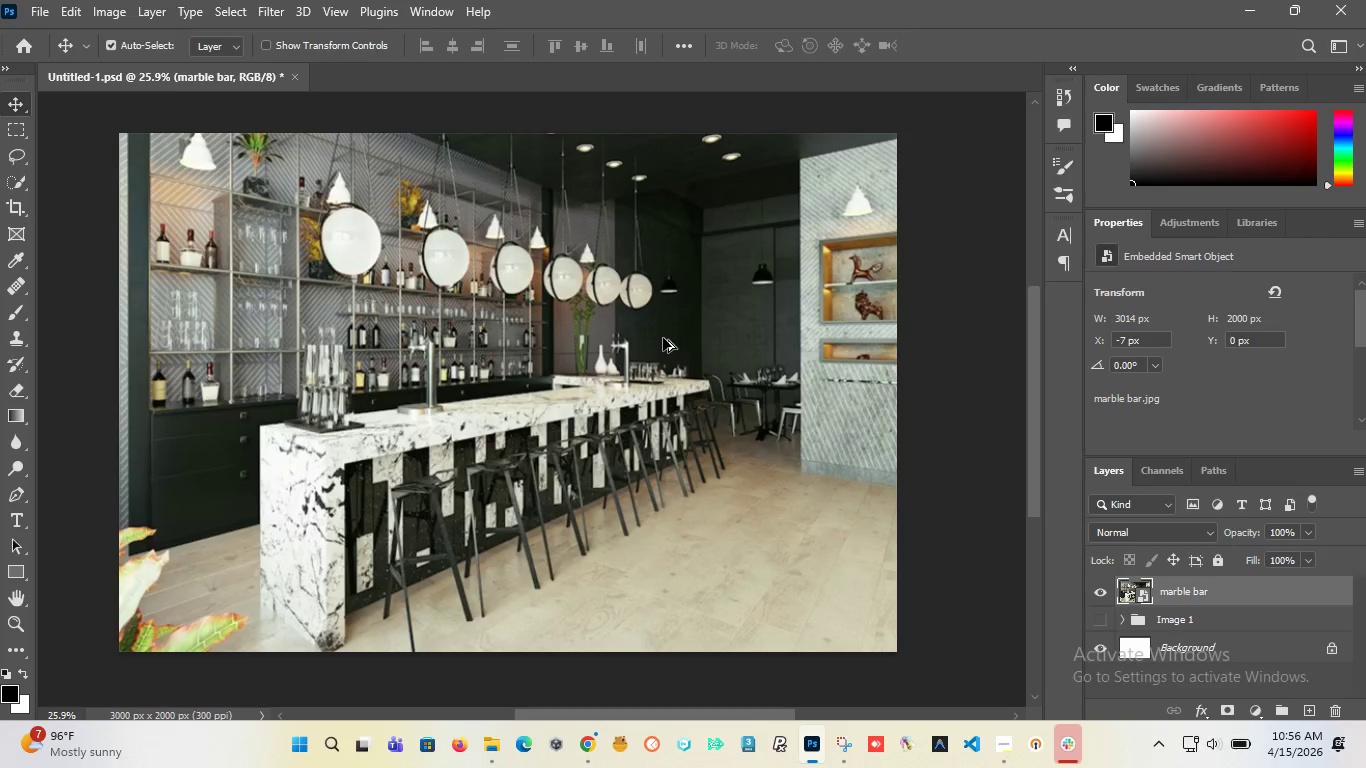 
hold_key(key=AltLeft, duration=1.51)
 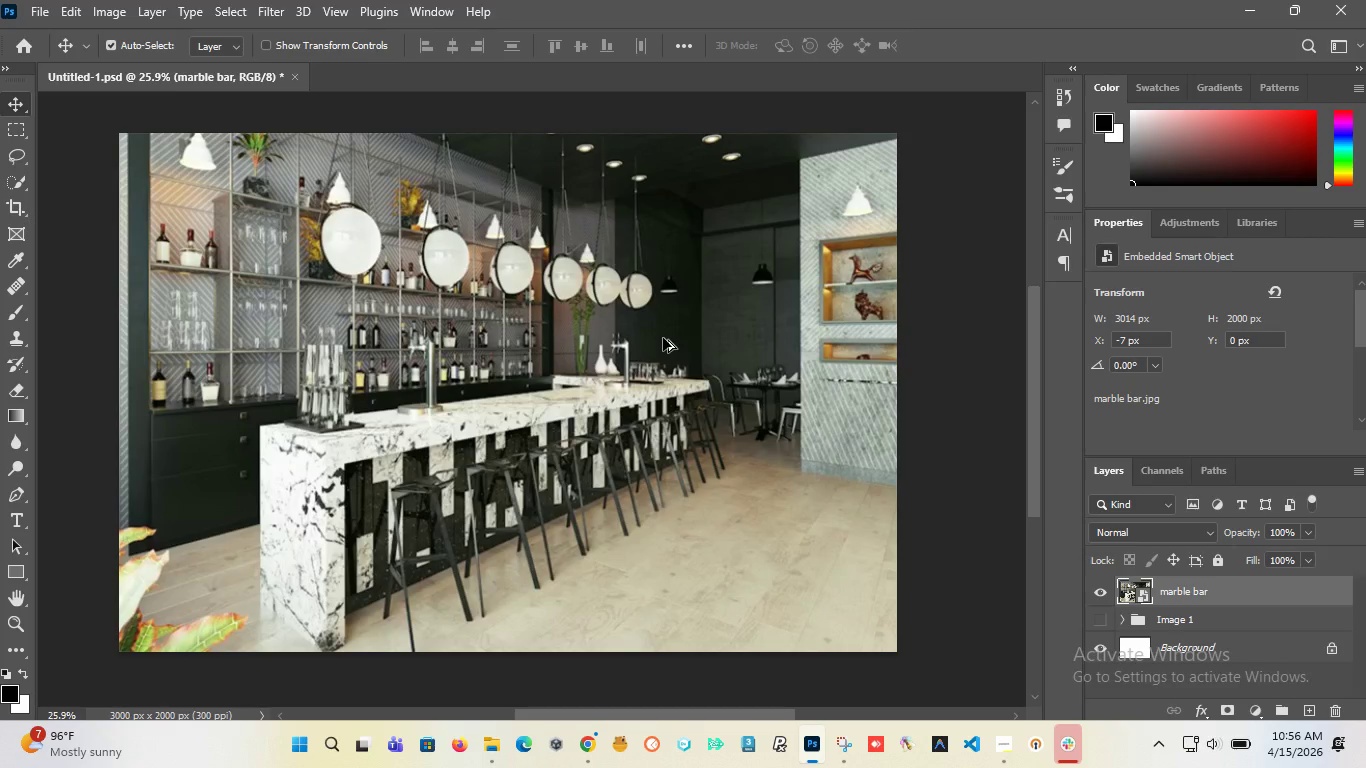 
hold_key(key=AltLeft, duration=1.5)
 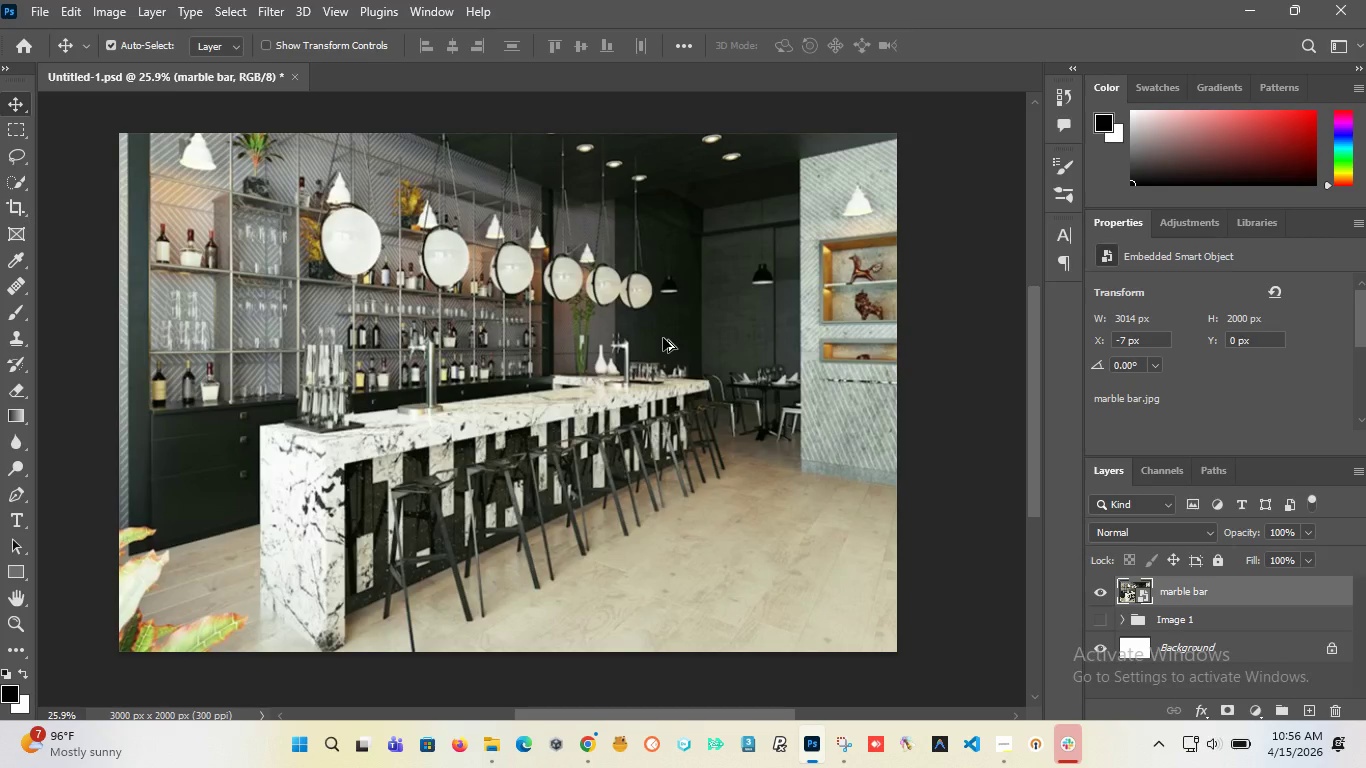 
hold_key(key=AltLeft, duration=1.5)
 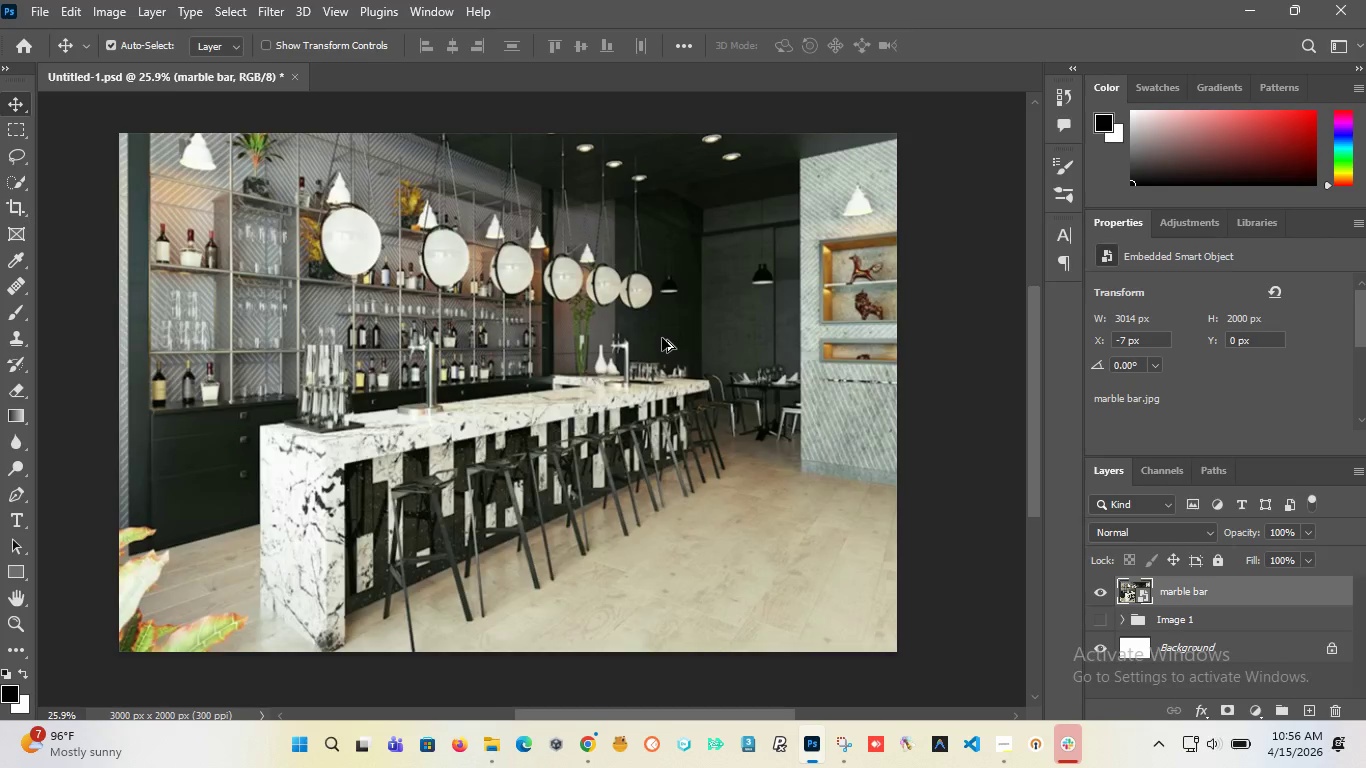 
hold_key(key=AltLeft, duration=1.5)
 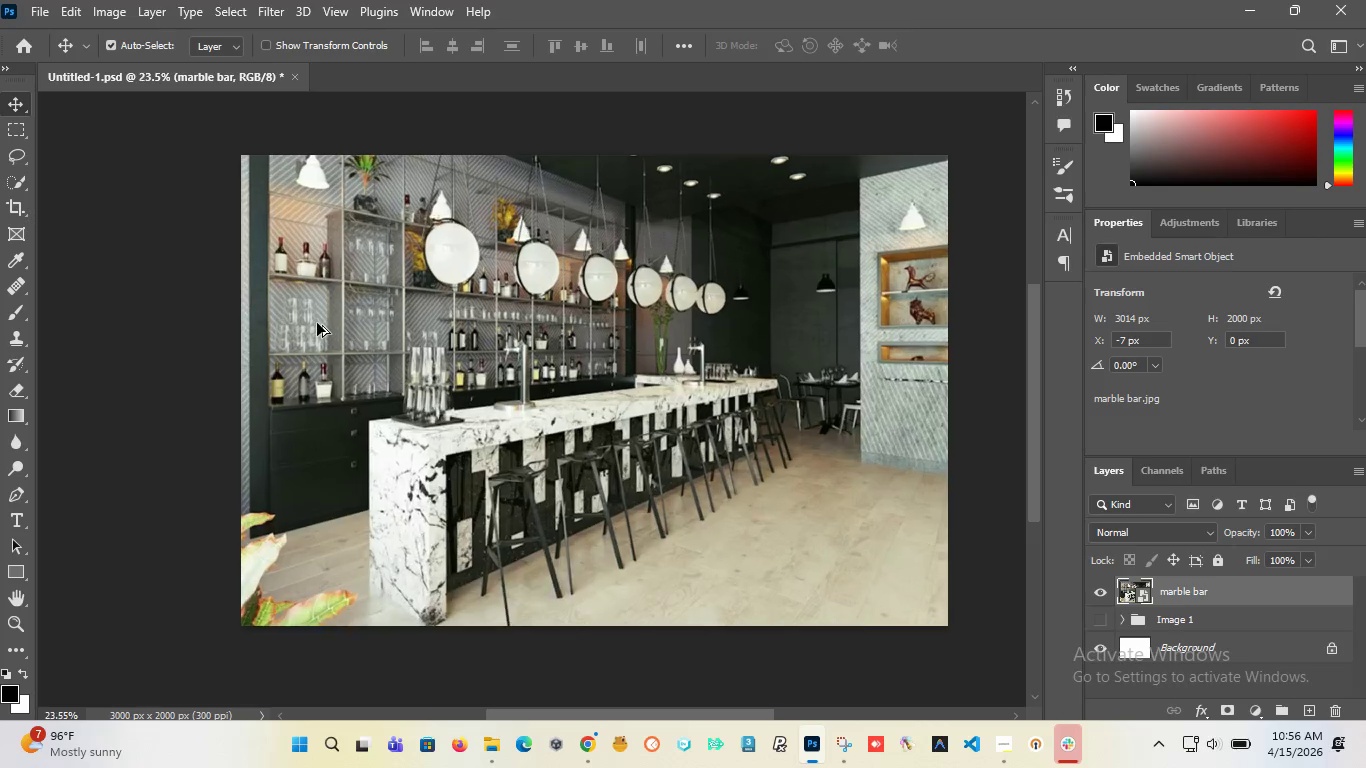 
hold_key(key=AltLeft, duration=1.5)
 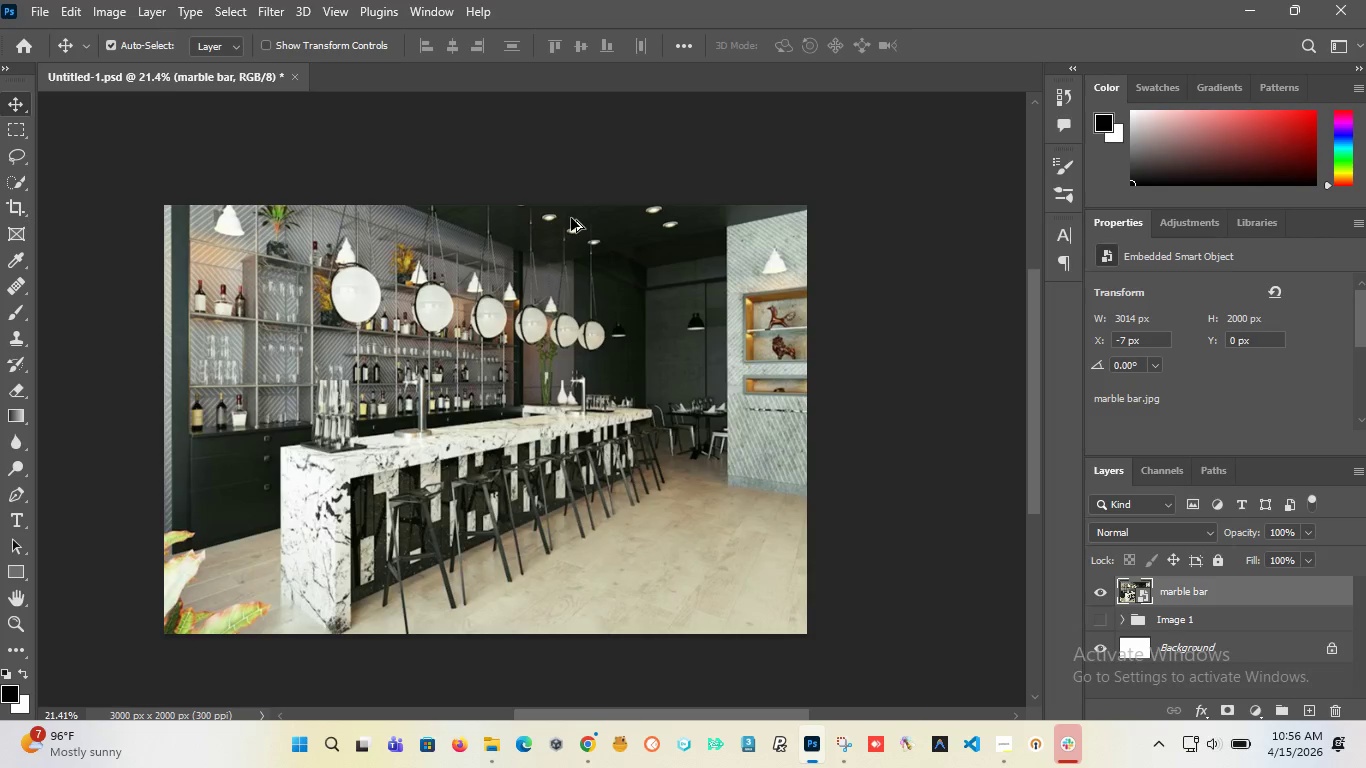 
scroll: coordinate [662, 338], scroll_direction: down, amount: 3.0
 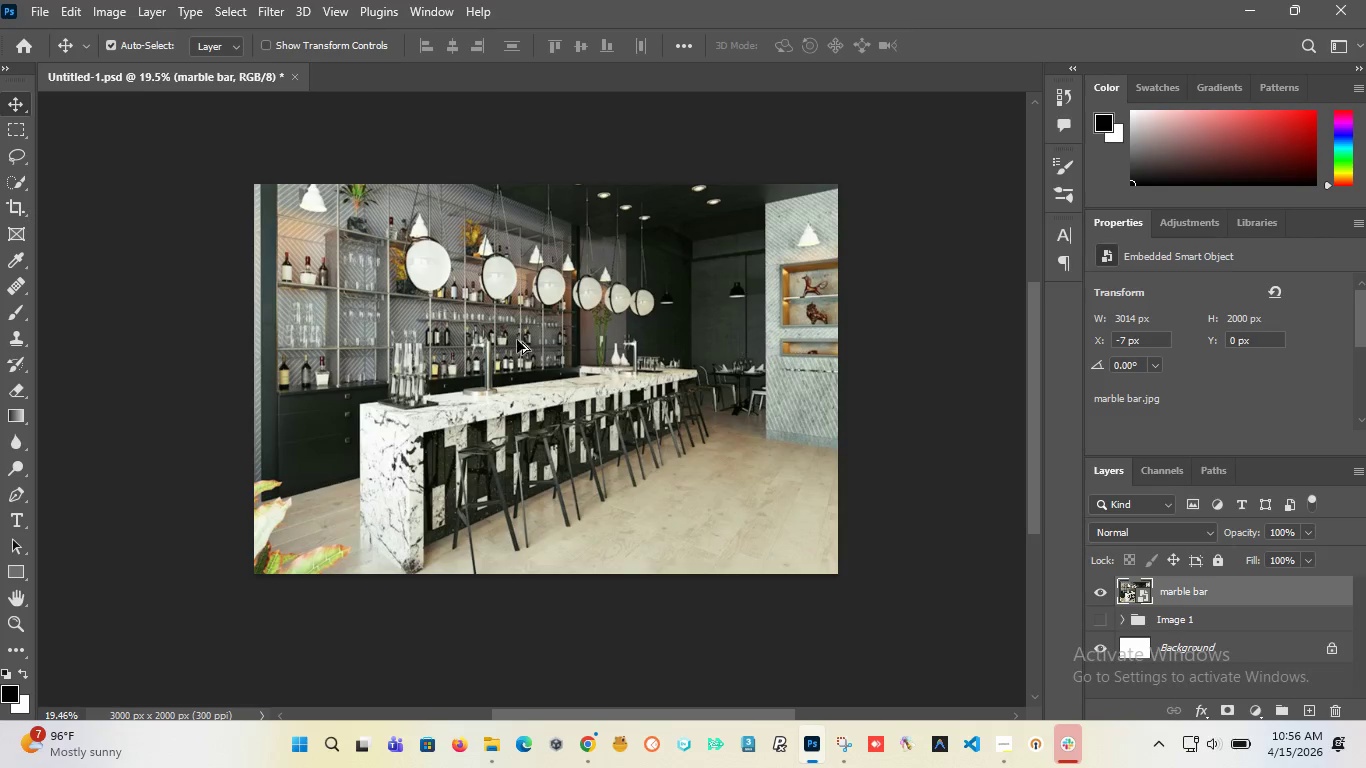 
scroll: coordinate [317, 323], scroll_direction: up, amount: 2.0
 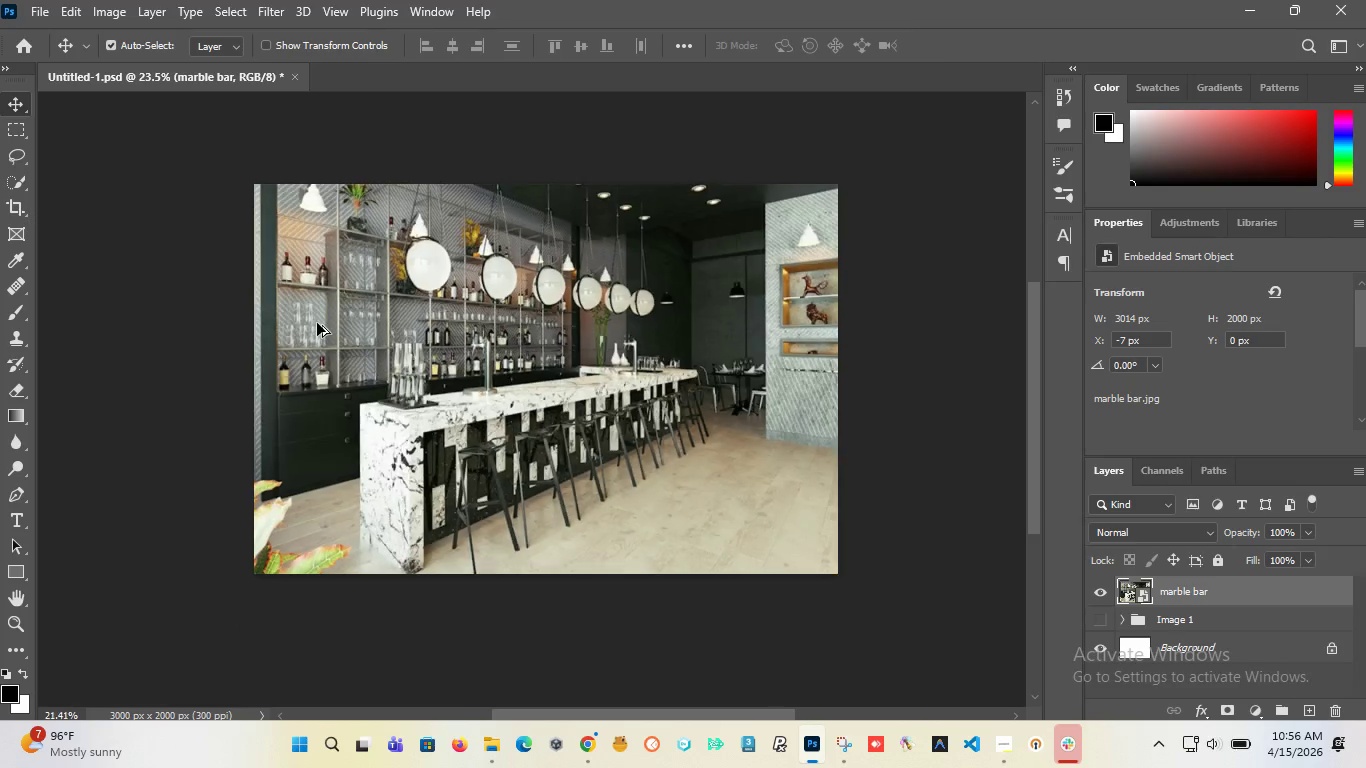 
hold_key(key=AltLeft, duration=1.53)
 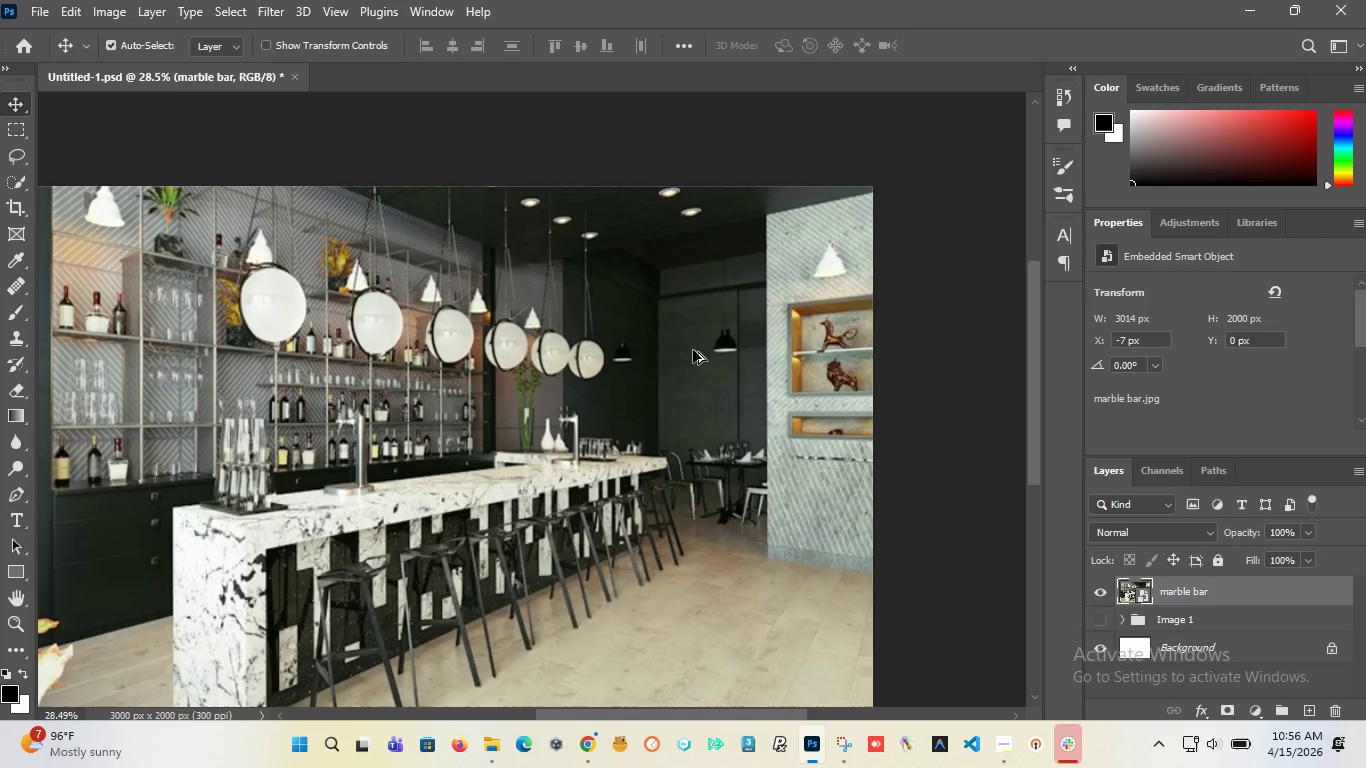 
scroll: coordinate [317, 323], scroll_direction: down, amount: 4.0
 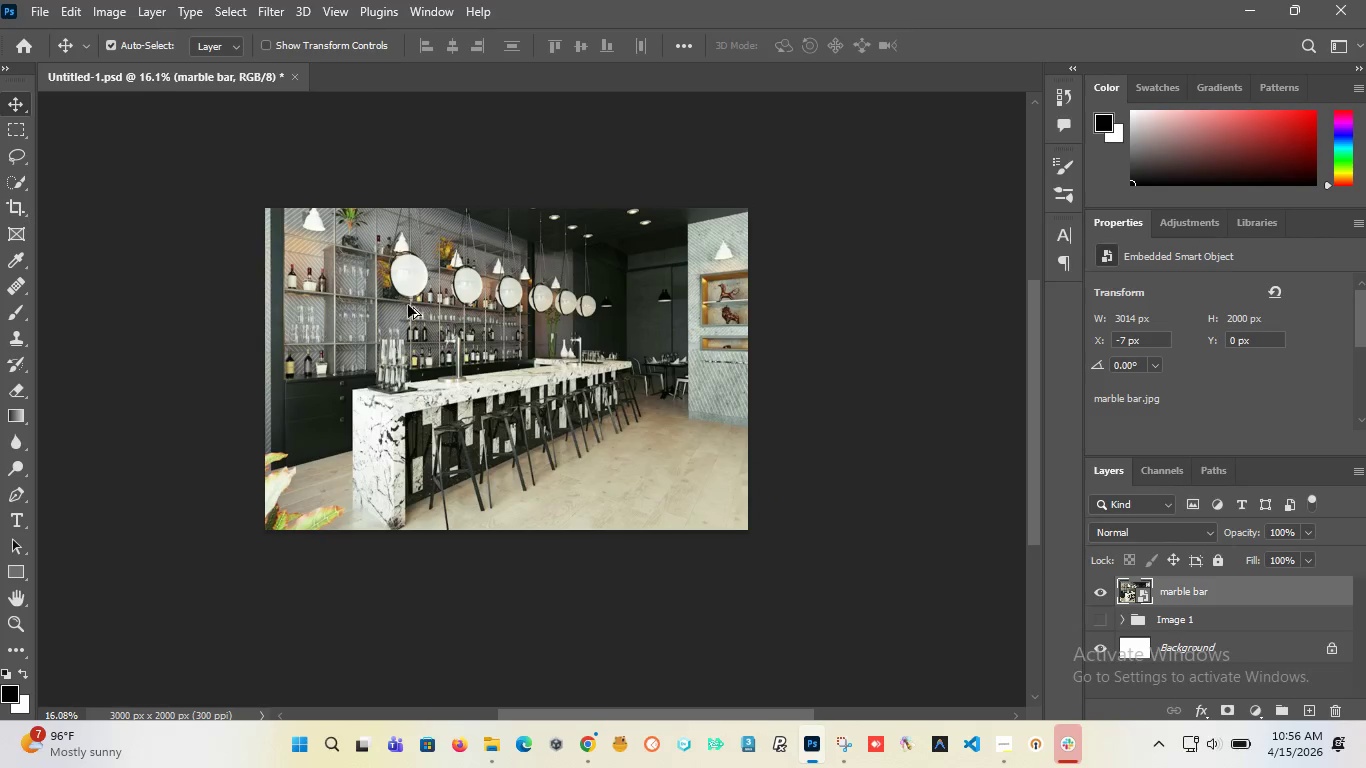 
scroll: coordinate [606, 264], scroll_direction: up, amount: 6.0
 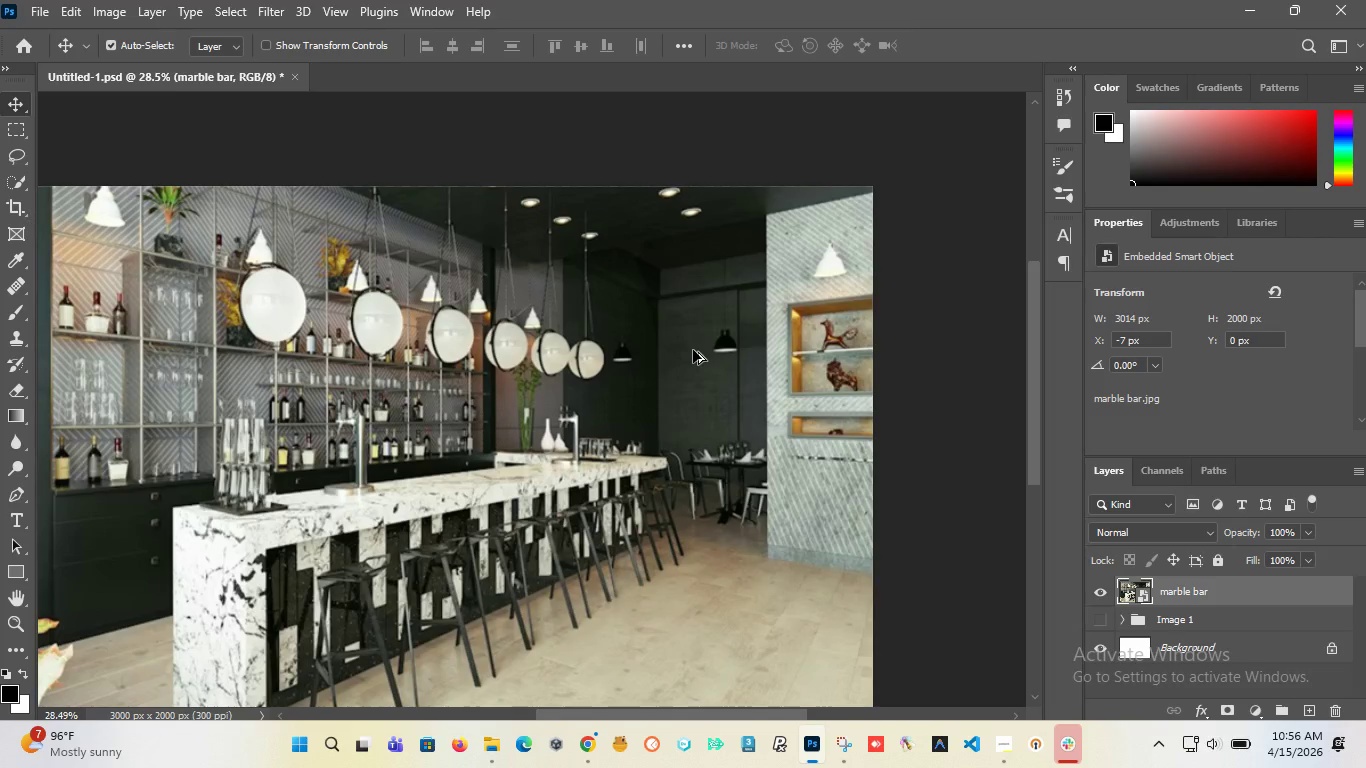 
hold_key(key=AltLeft, duration=1.51)
 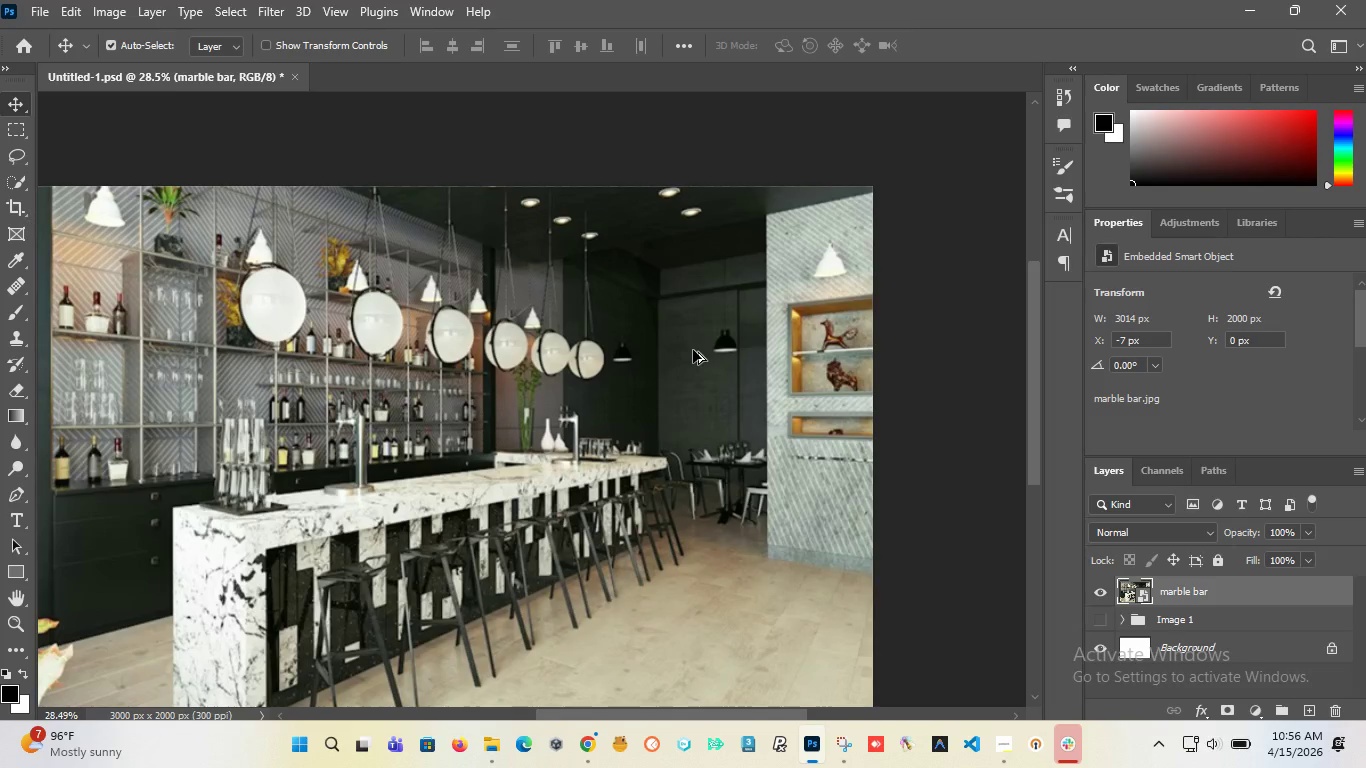 
hold_key(key=AltLeft, duration=1.5)
 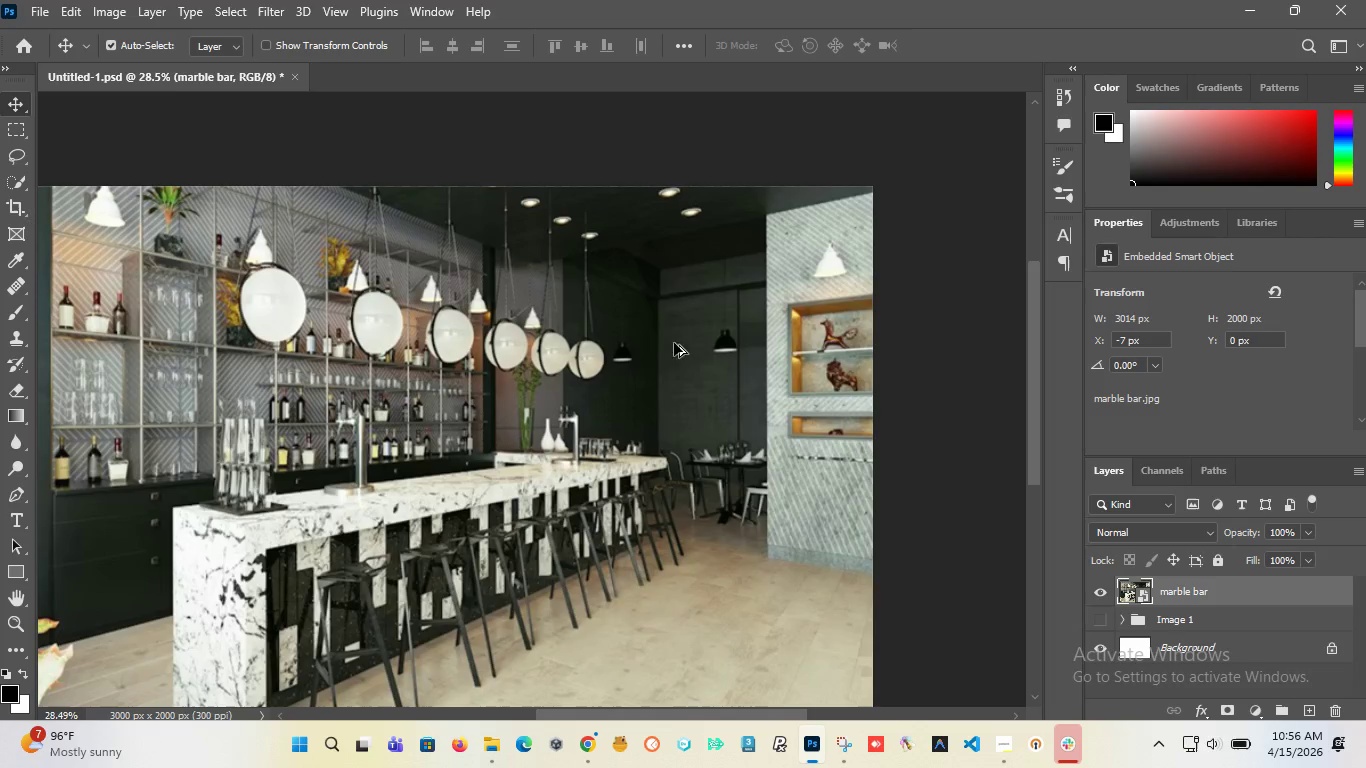 
hold_key(key=AltLeft, duration=1.31)
 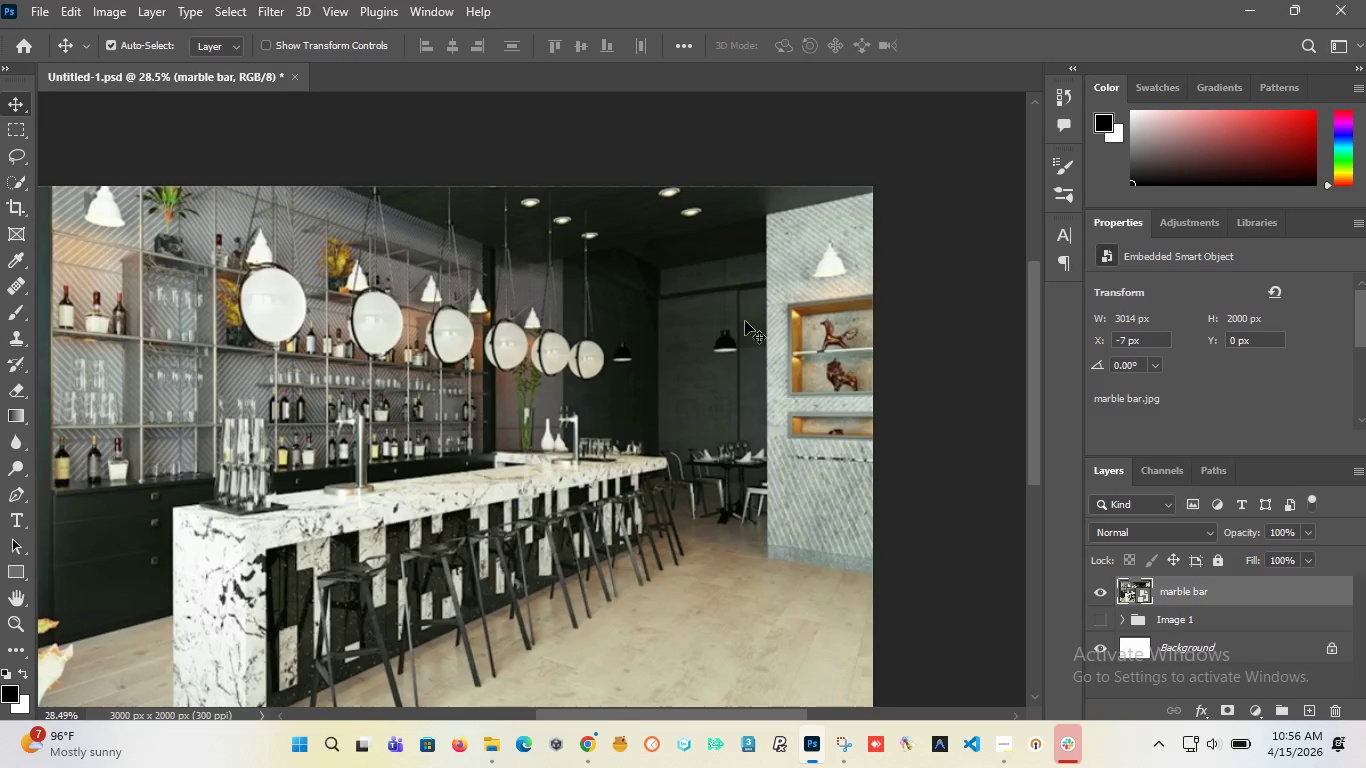 
wait(8.95)
 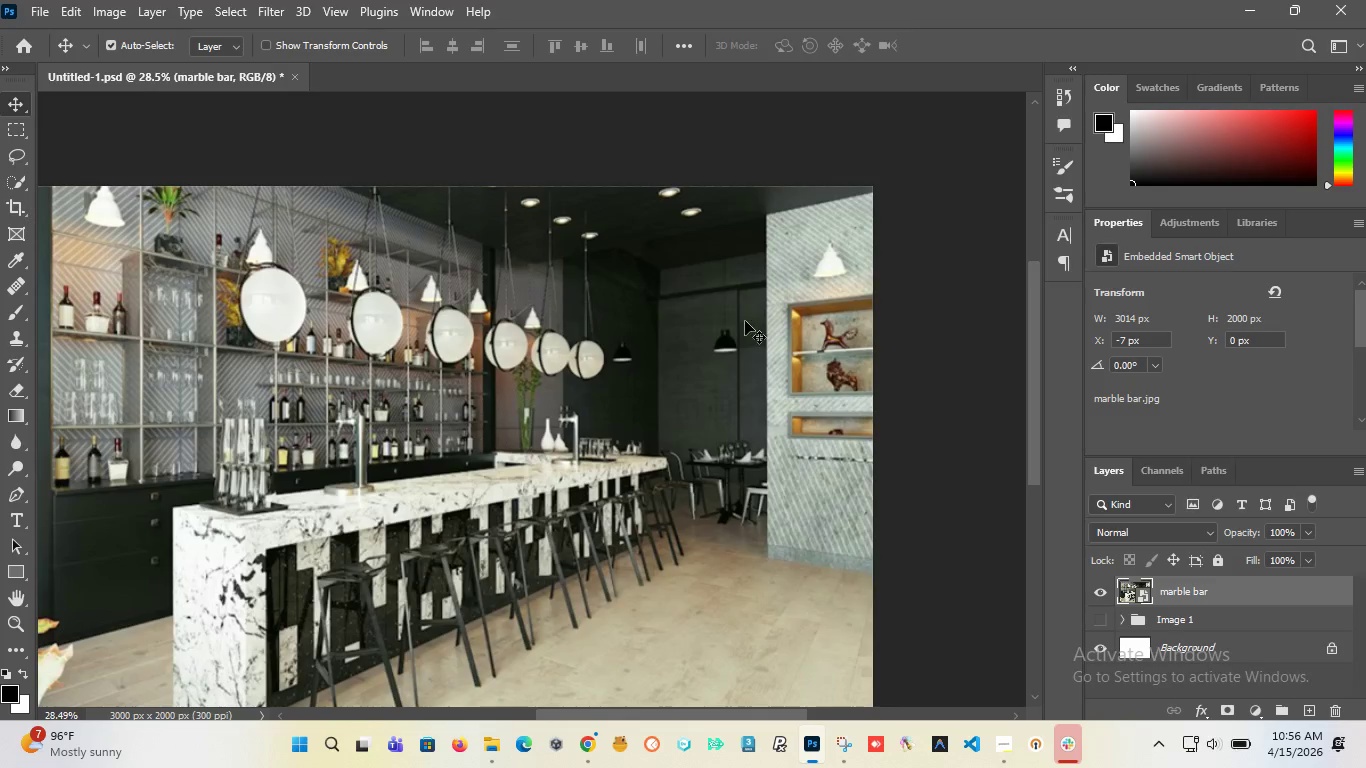 
left_click([1126, 623])
 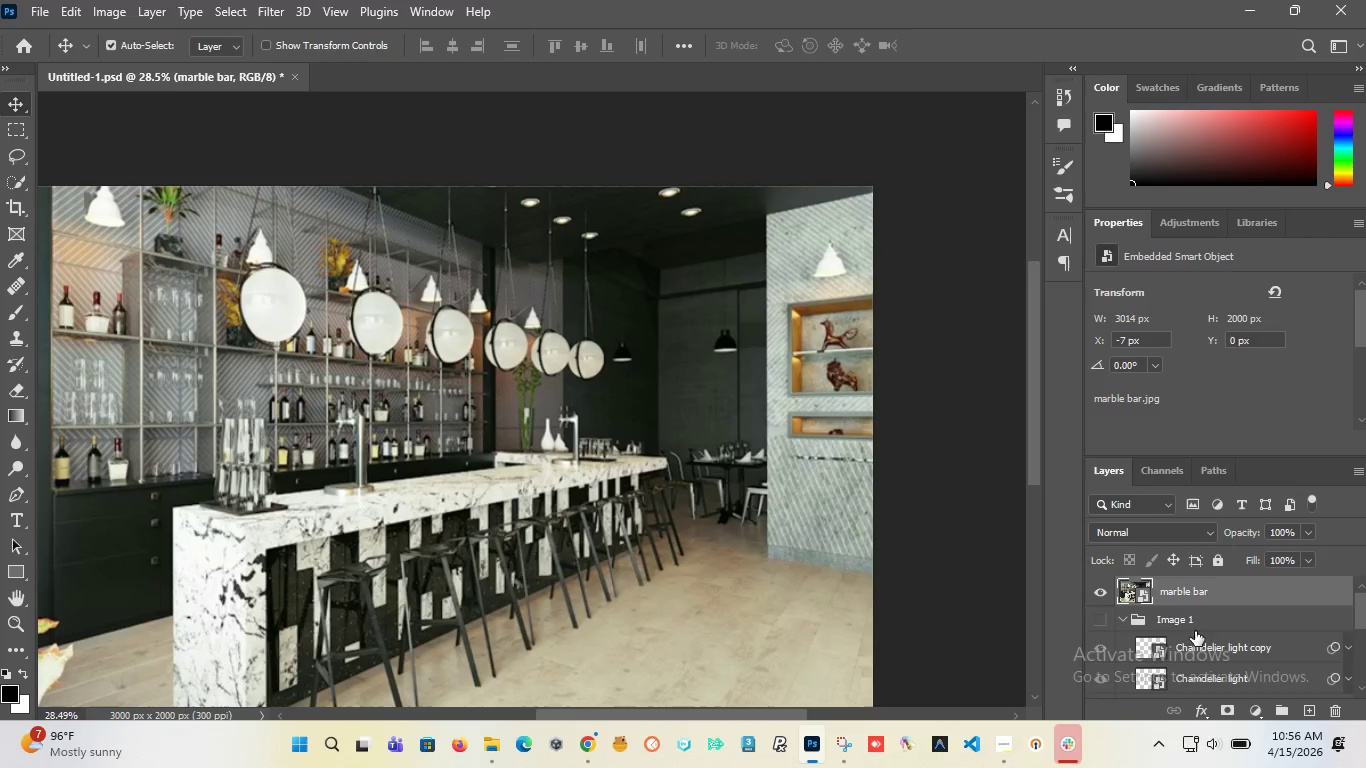 
scroll: coordinate [1198, 636], scroll_direction: down, amount: 9.0
 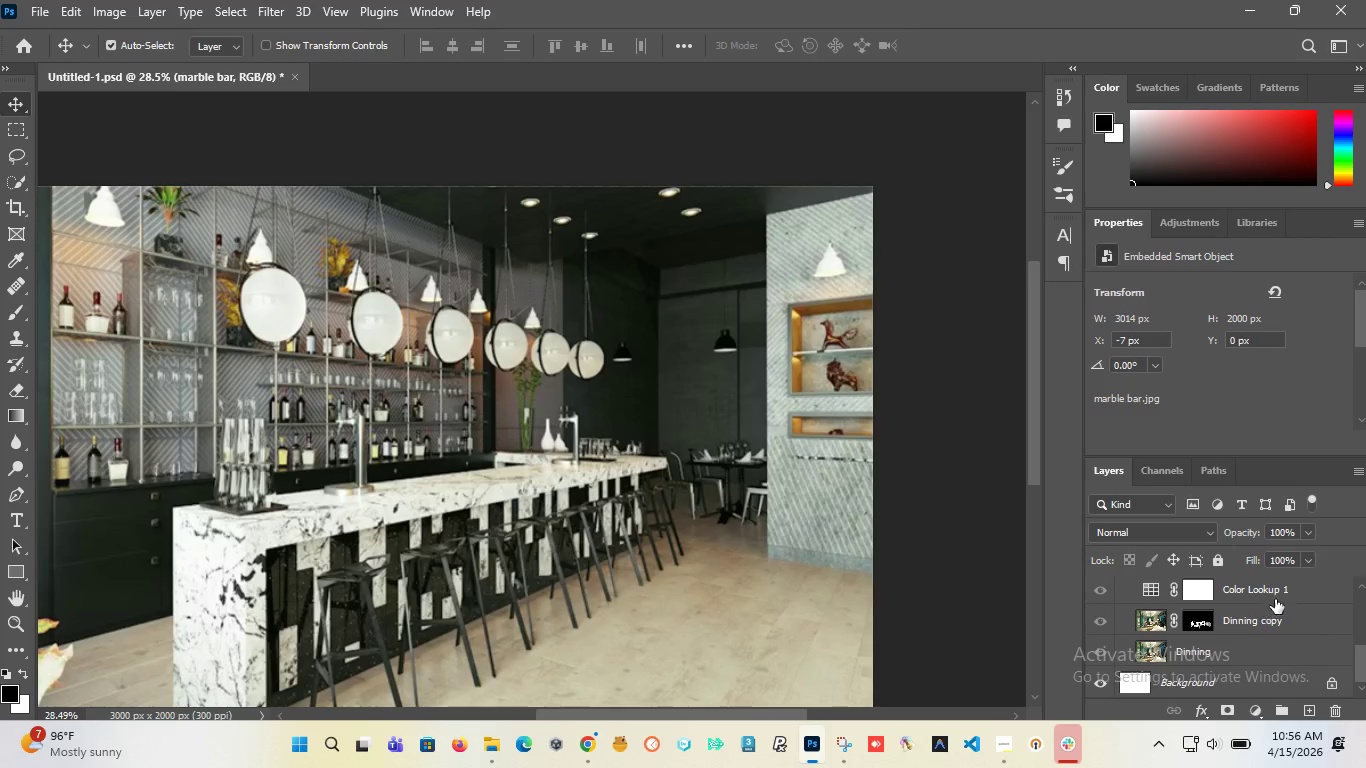 
left_click_drag(start_coordinate=[1285, 588], to_coordinate=[1192, 584])
 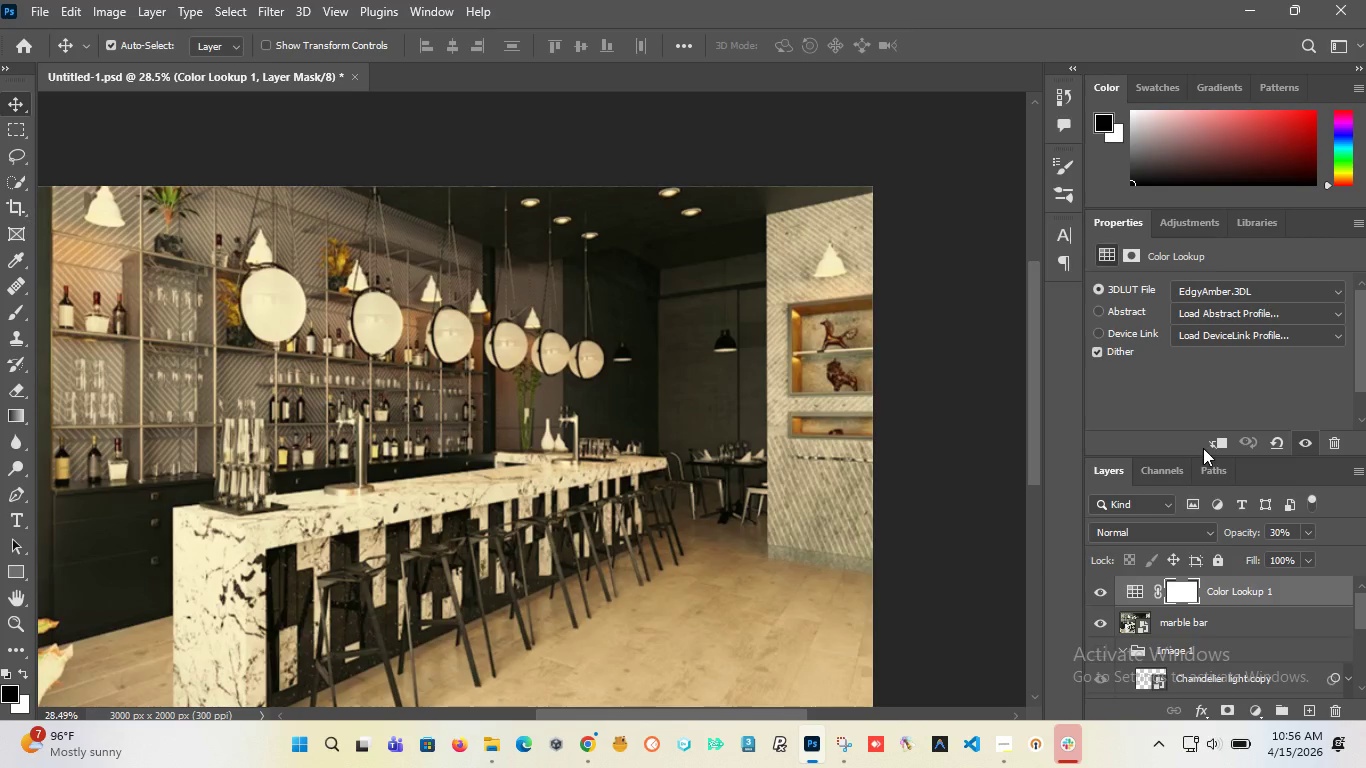 
wait(9.66)
 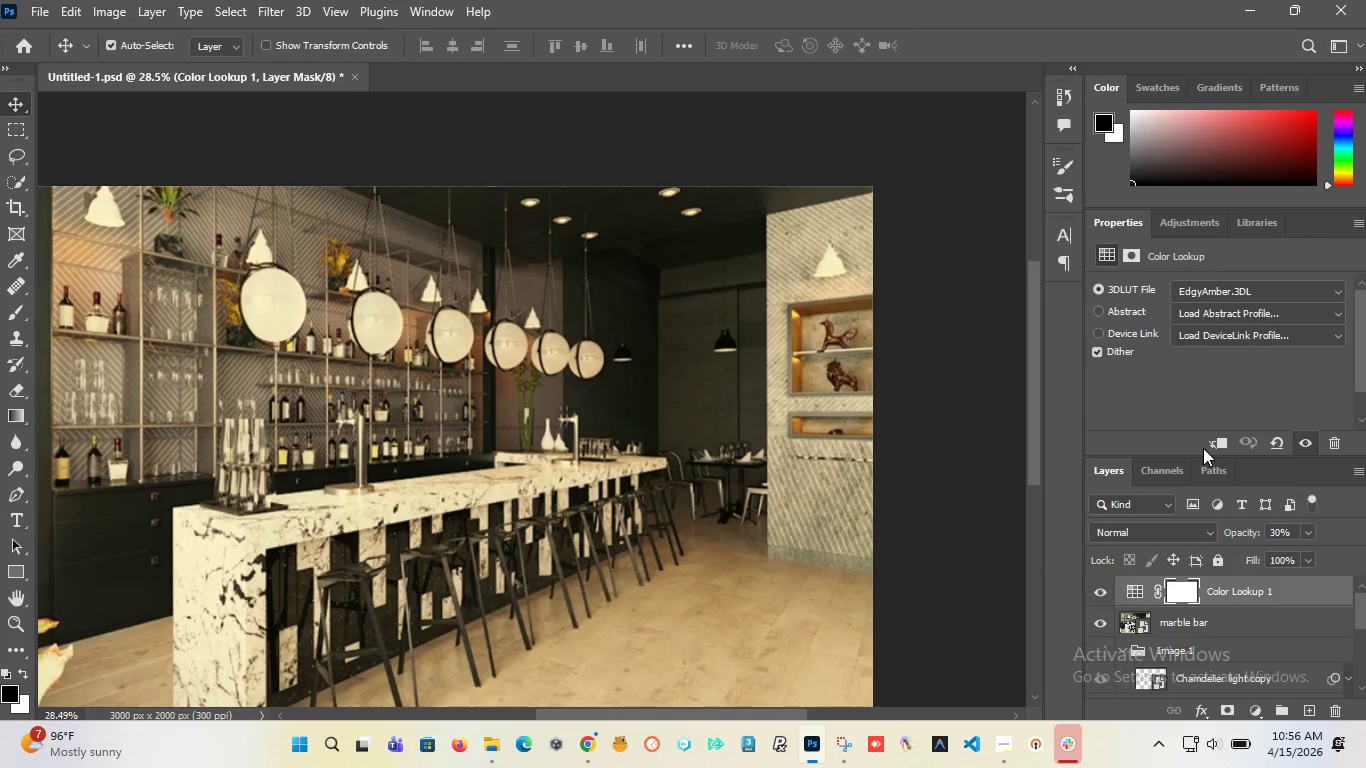 
scroll: coordinate [1166, 624], scroll_direction: up, amount: 1.0
 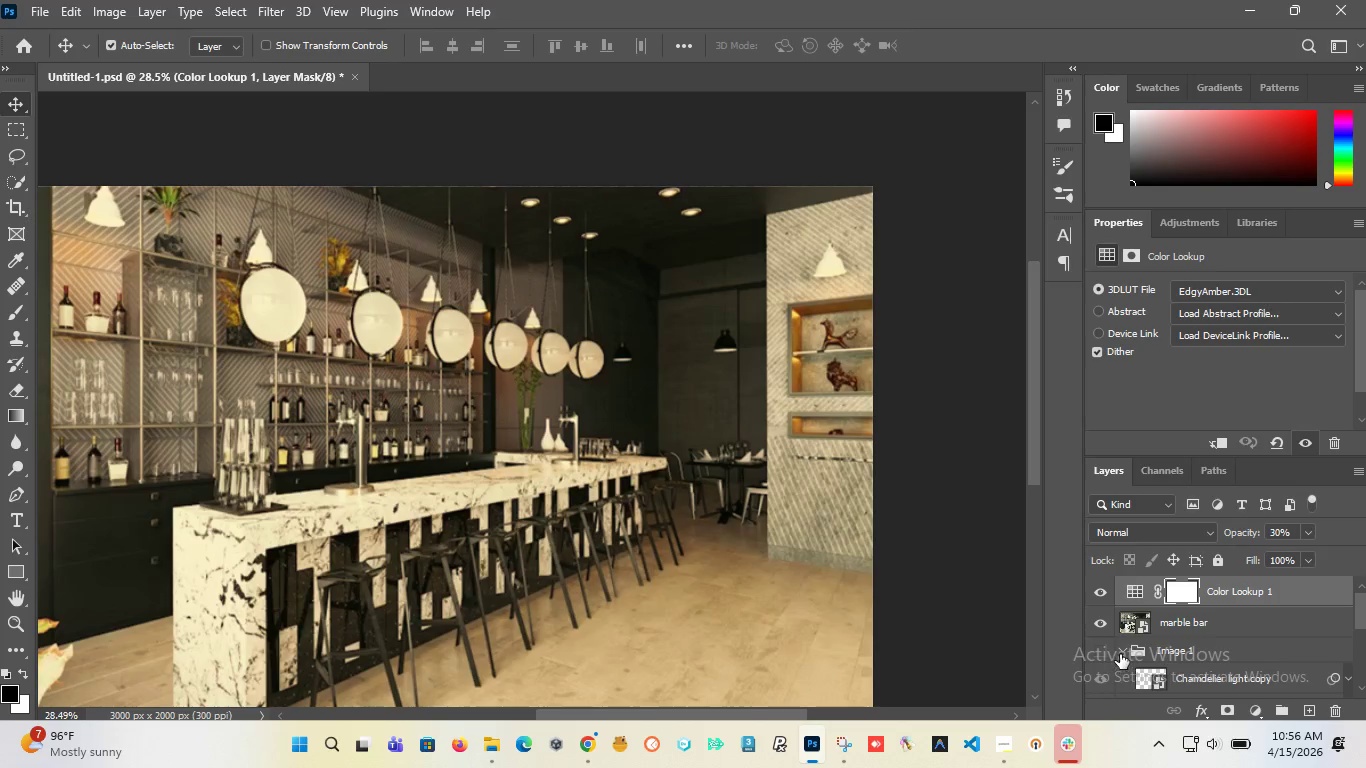 
left_click([1120, 649])
 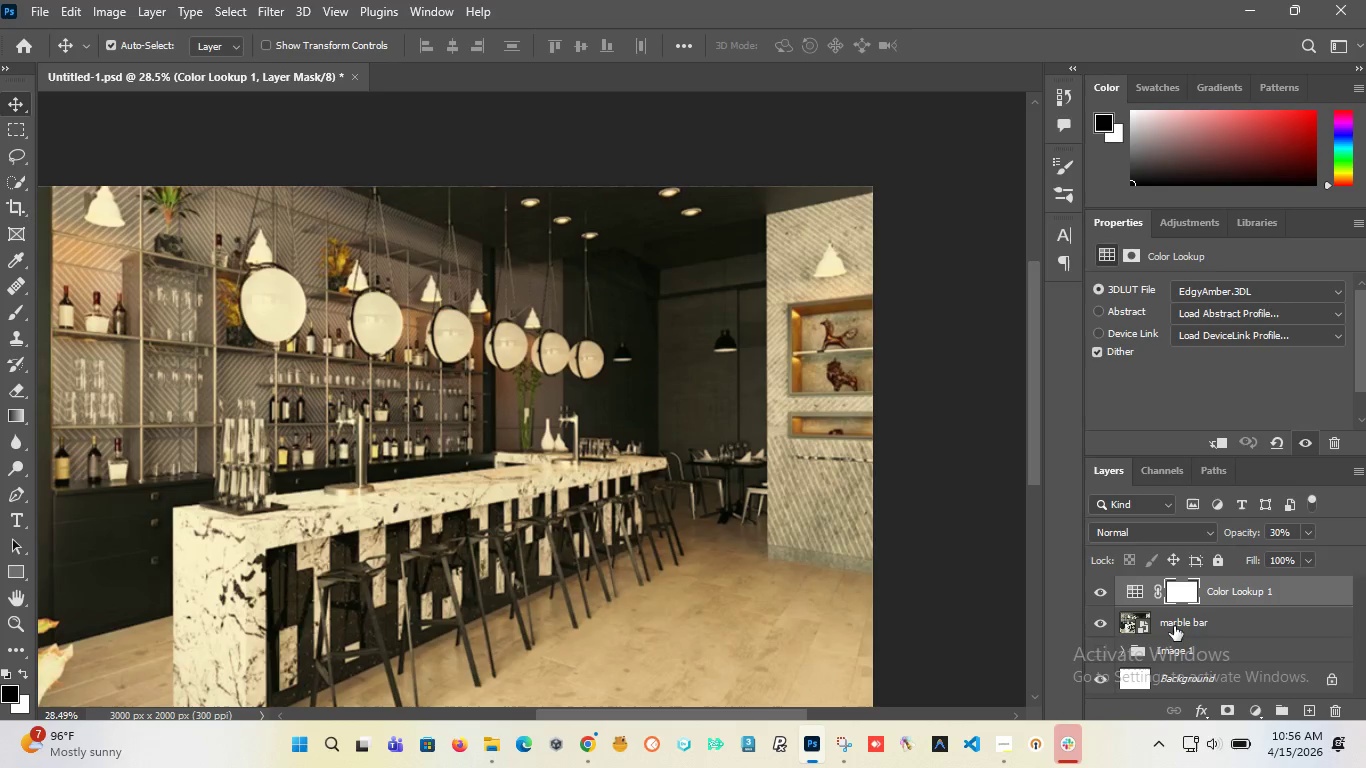 
left_click([1195, 622])
 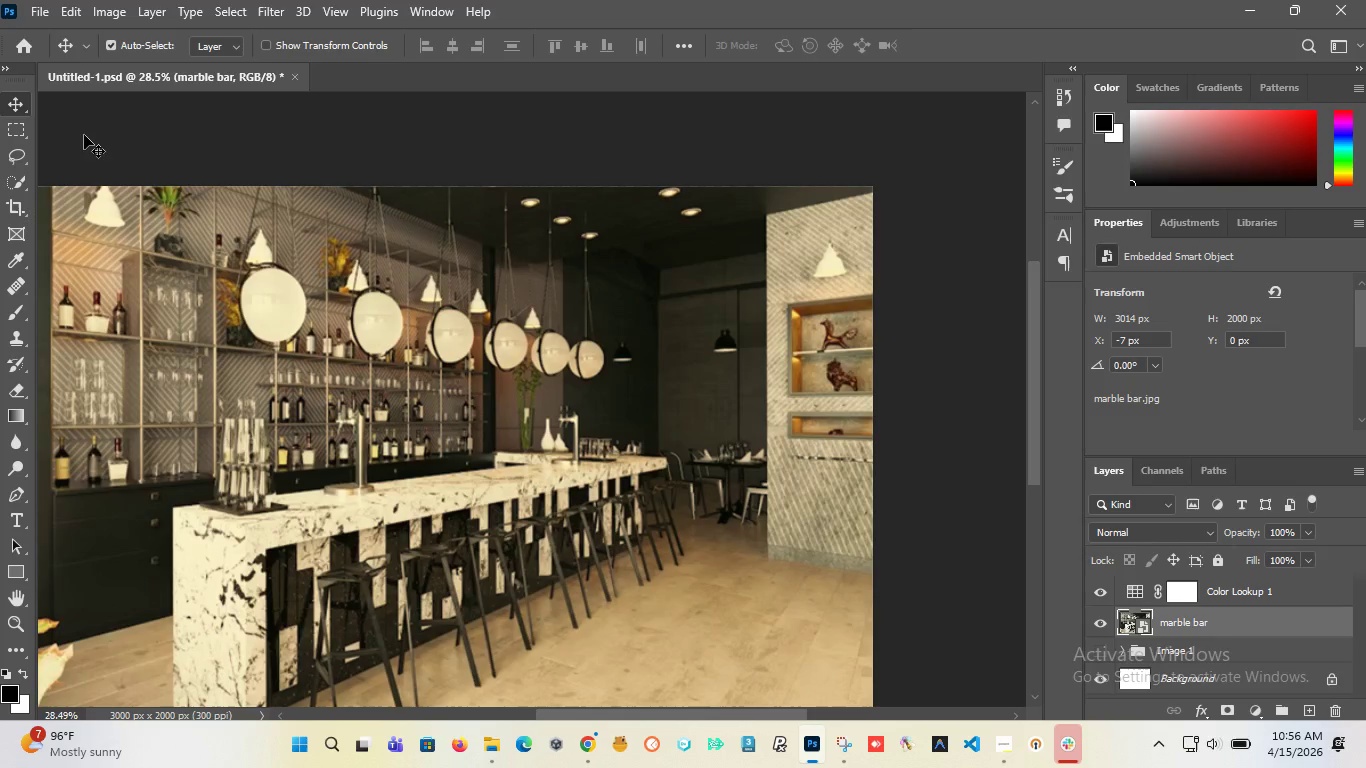 
left_click([14, 157])
 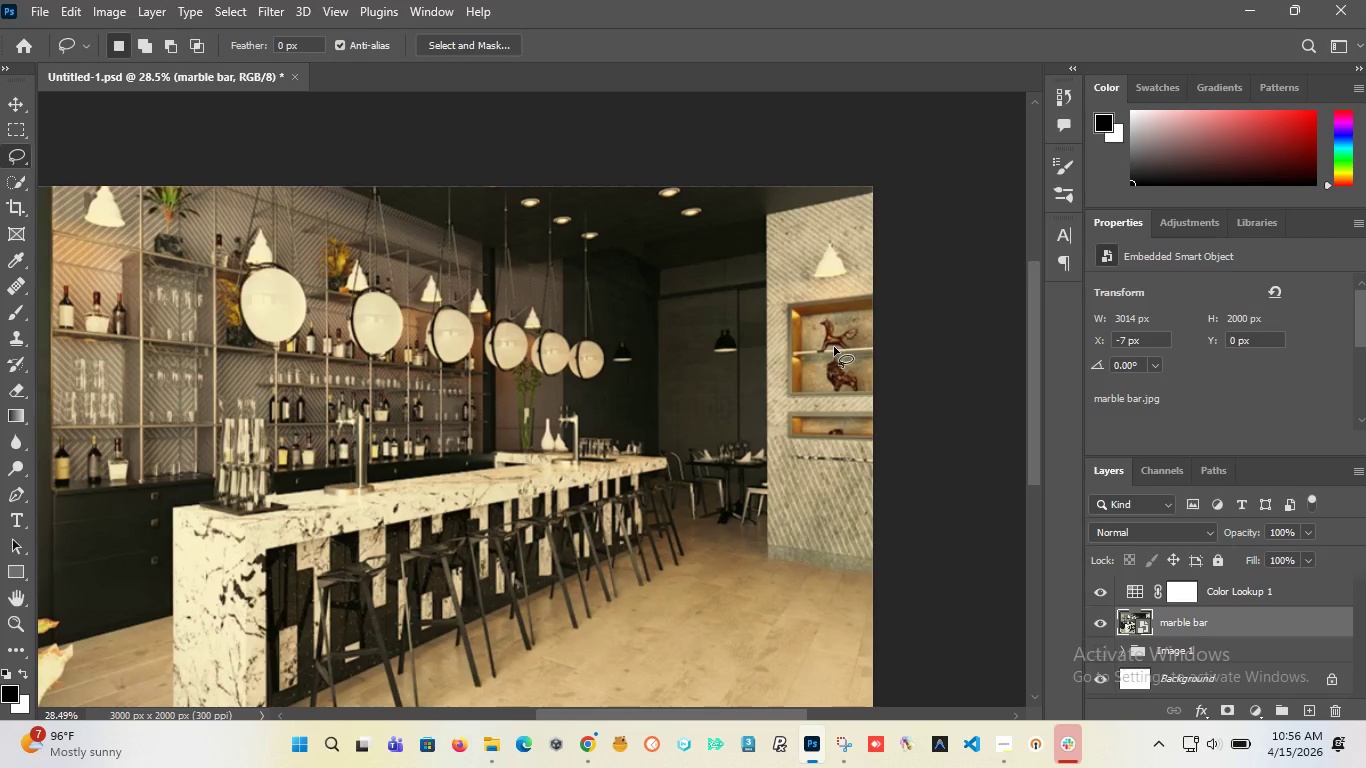 
hold_key(key=AltLeft, duration=1.52)
 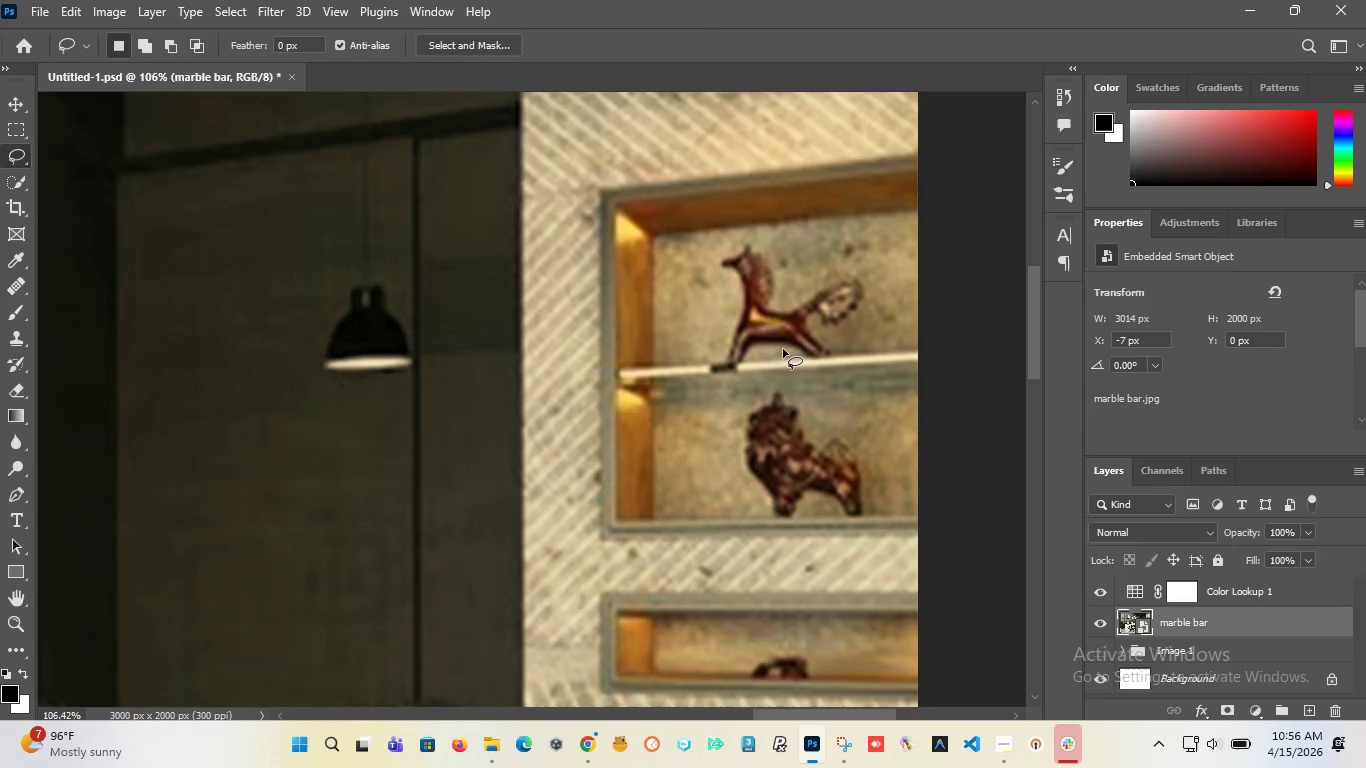 
hold_key(key=AltLeft, duration=0.41)
 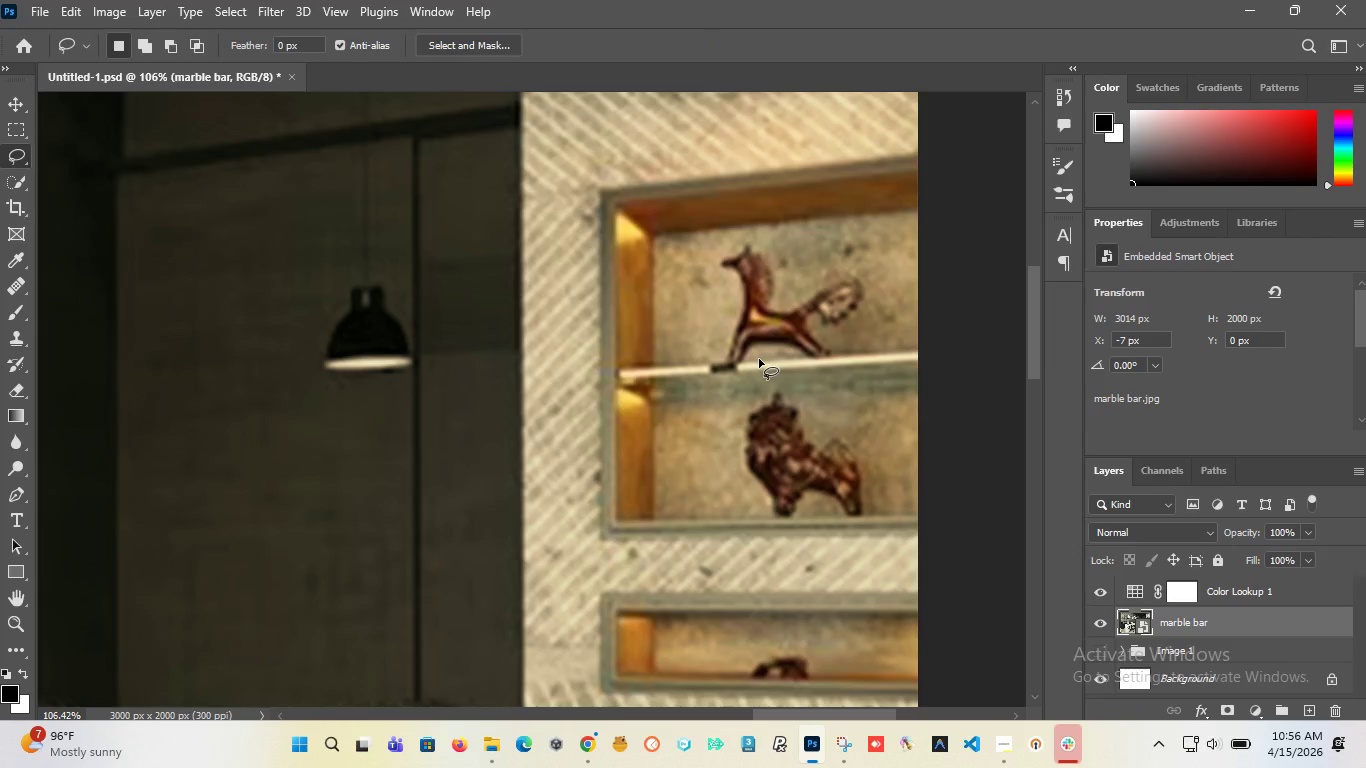 
scroll: coordinate [856, 342], scroll_direction: up, amount: 14.0
 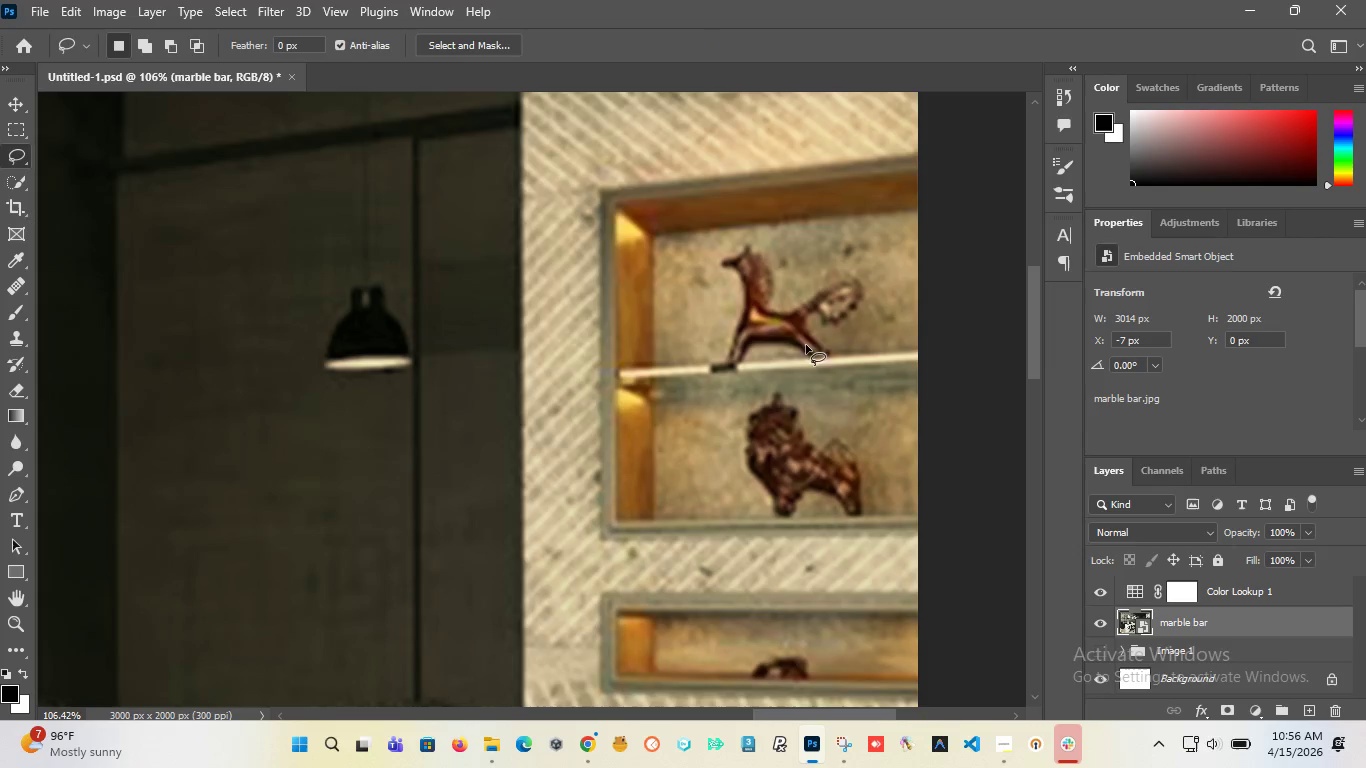 
hold_key(key=AltLeft, duration=1.51)
scroll: coordinate [759, 359], scroll_direction: down, amount: 11.0
 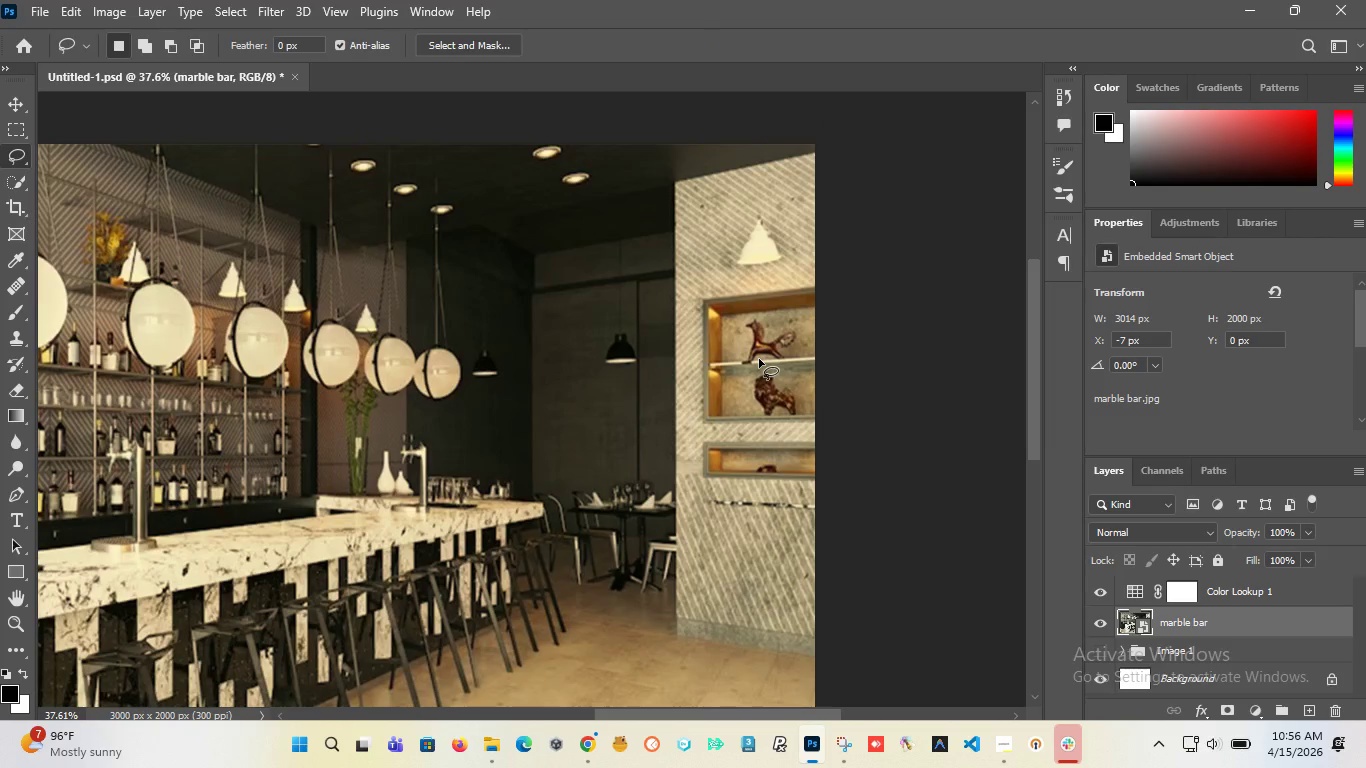 
hold_key(key=AltLeft, duration=1.5)
scroll: coordinate [759, 359], scroll_direction: down, amount: 5.0
 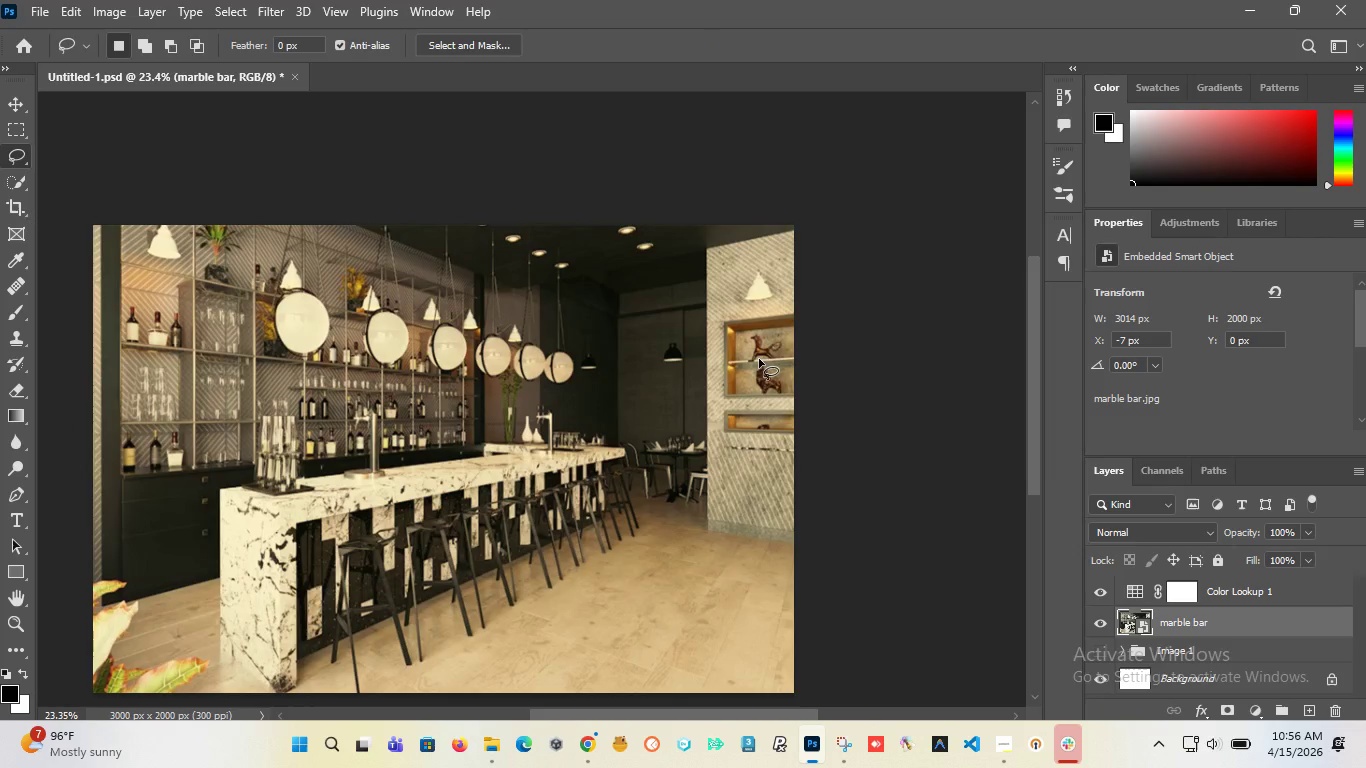 
hold_key(key=AltLeft, duration=1.5)
 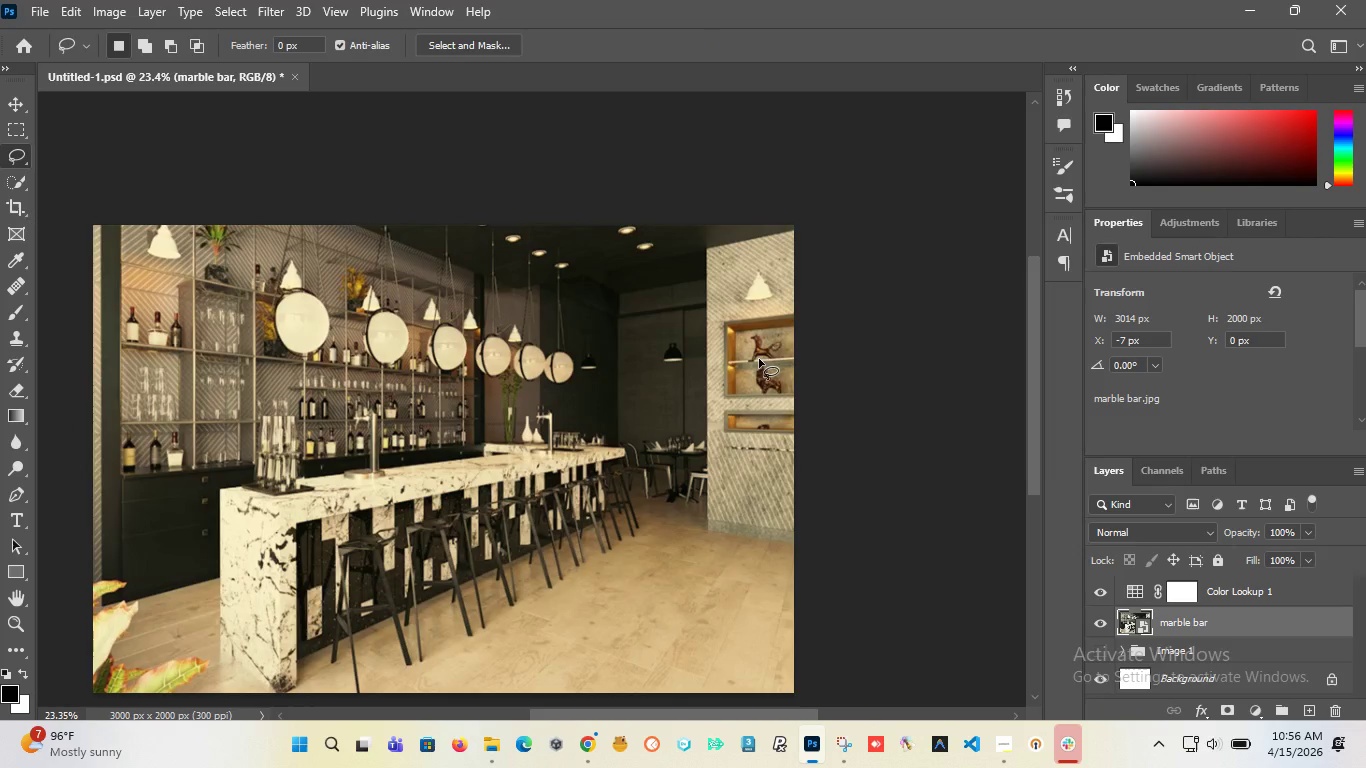 
hold_key(key=AltLeft, duration=1.5)
 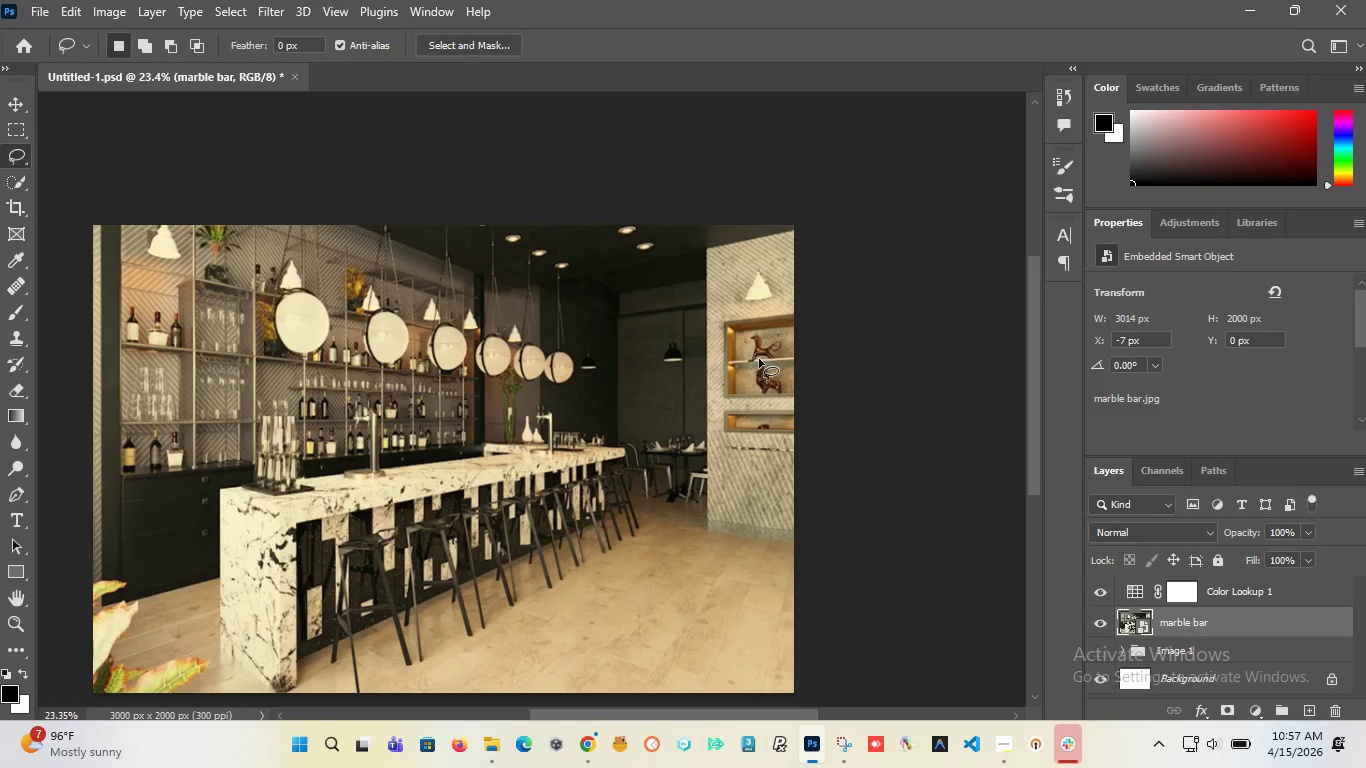 
hold_key(key=AltLeft, duration=0.89)
 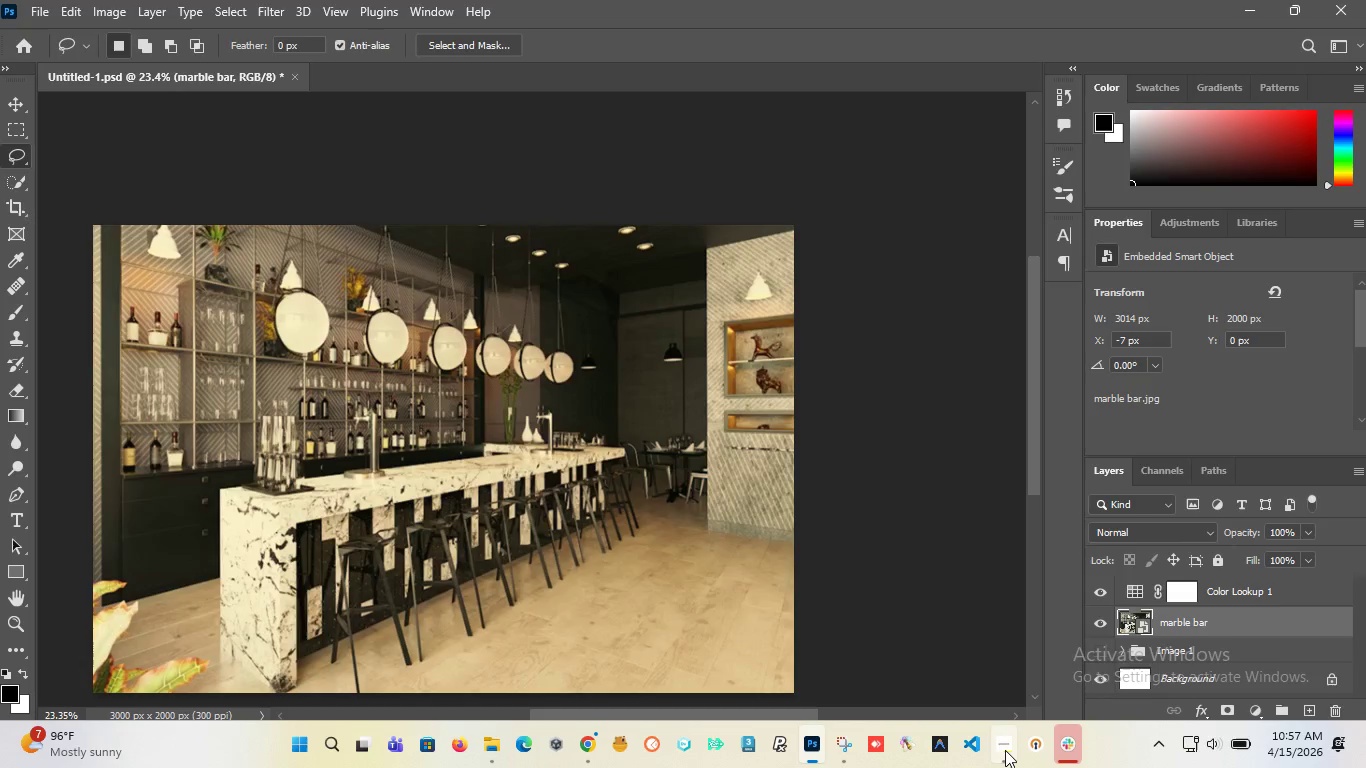 
left_click([1005, 750])